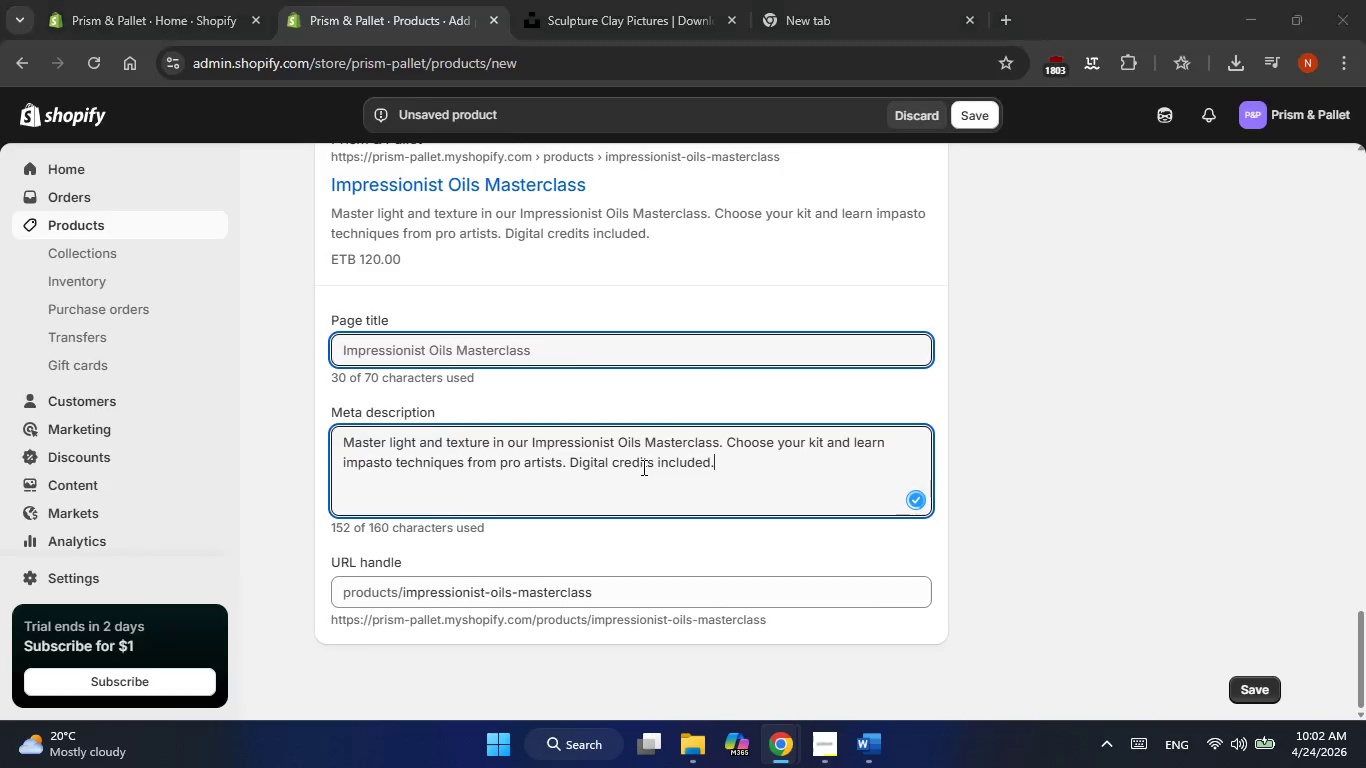 
key(Alt+Tab)
 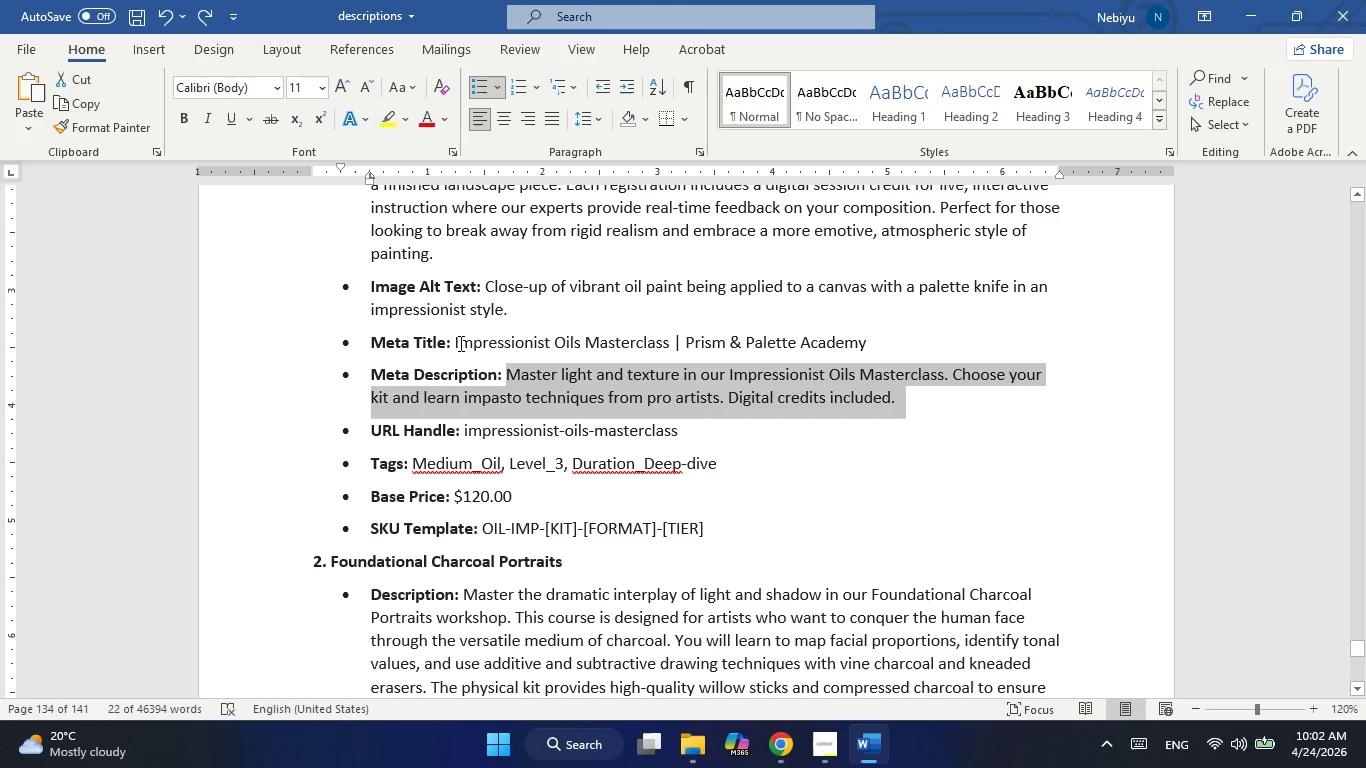 
left_click_drag(start_coordinate=[459, 344], to_coordinate=[863, 333])
 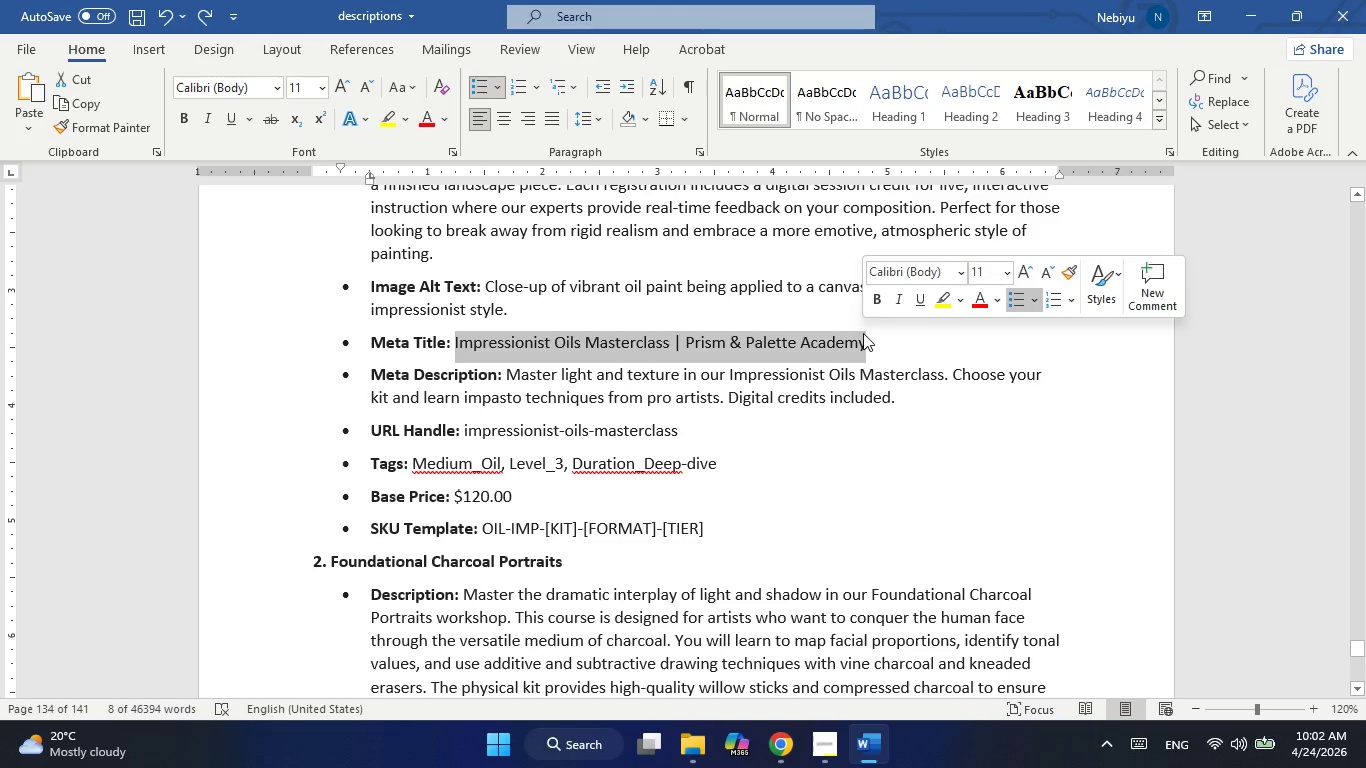 
key(Control+C)
 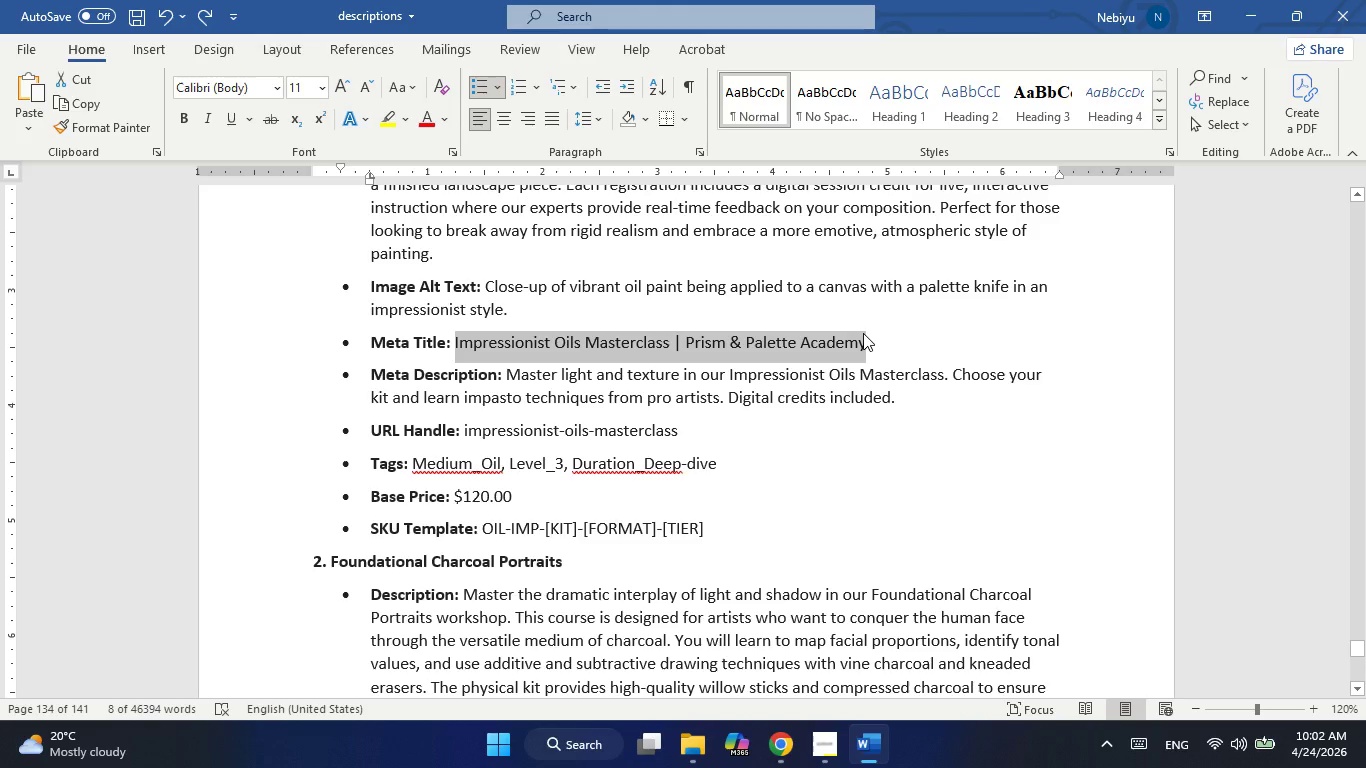 
key(Alt+AltLeft)
 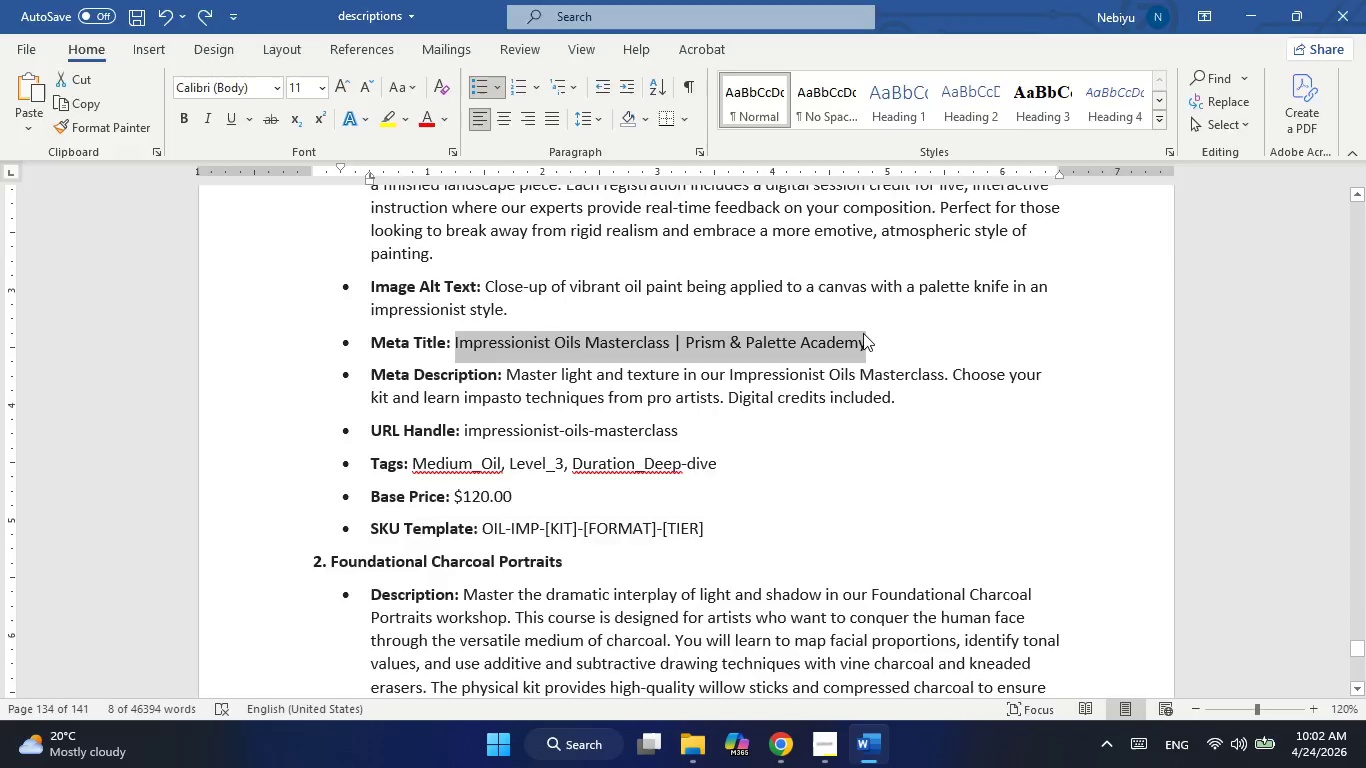 
key(Alt+Tab)
 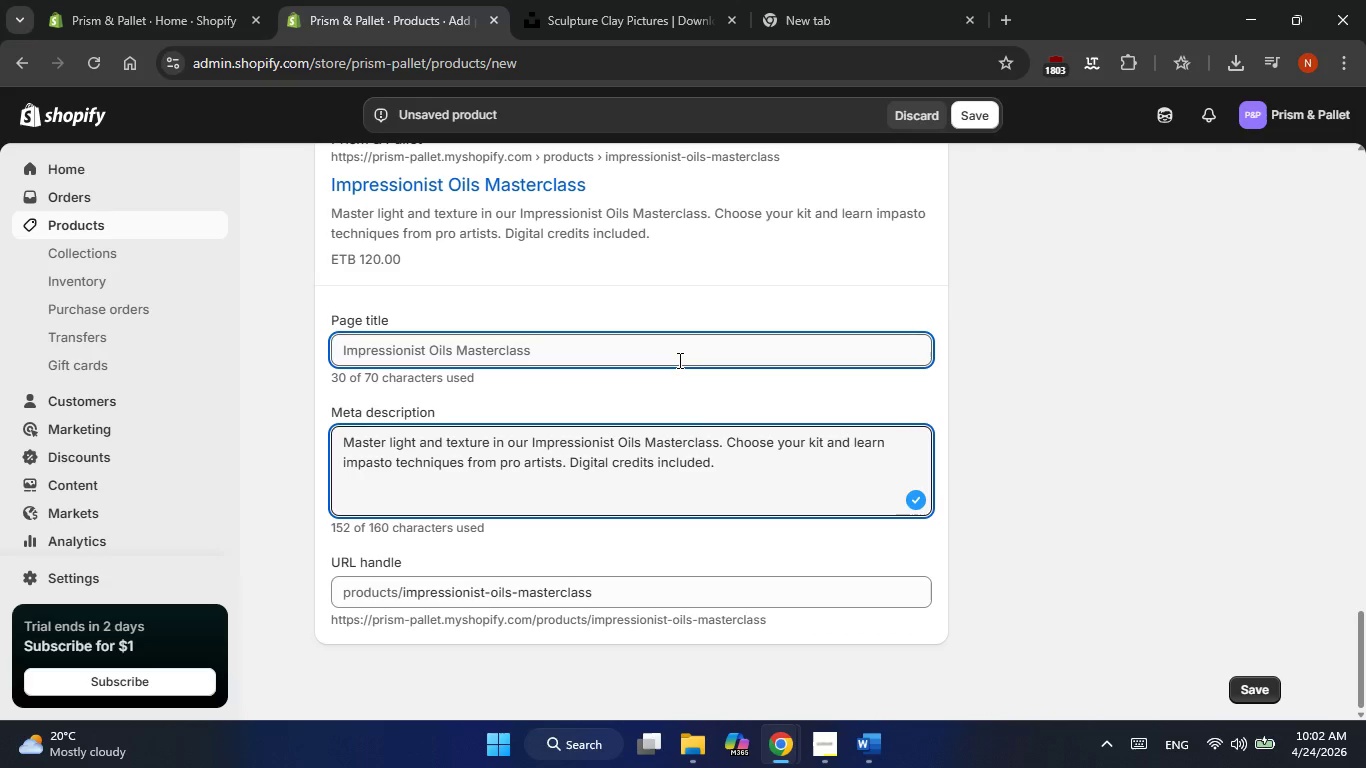 
left_click([678, 360])
 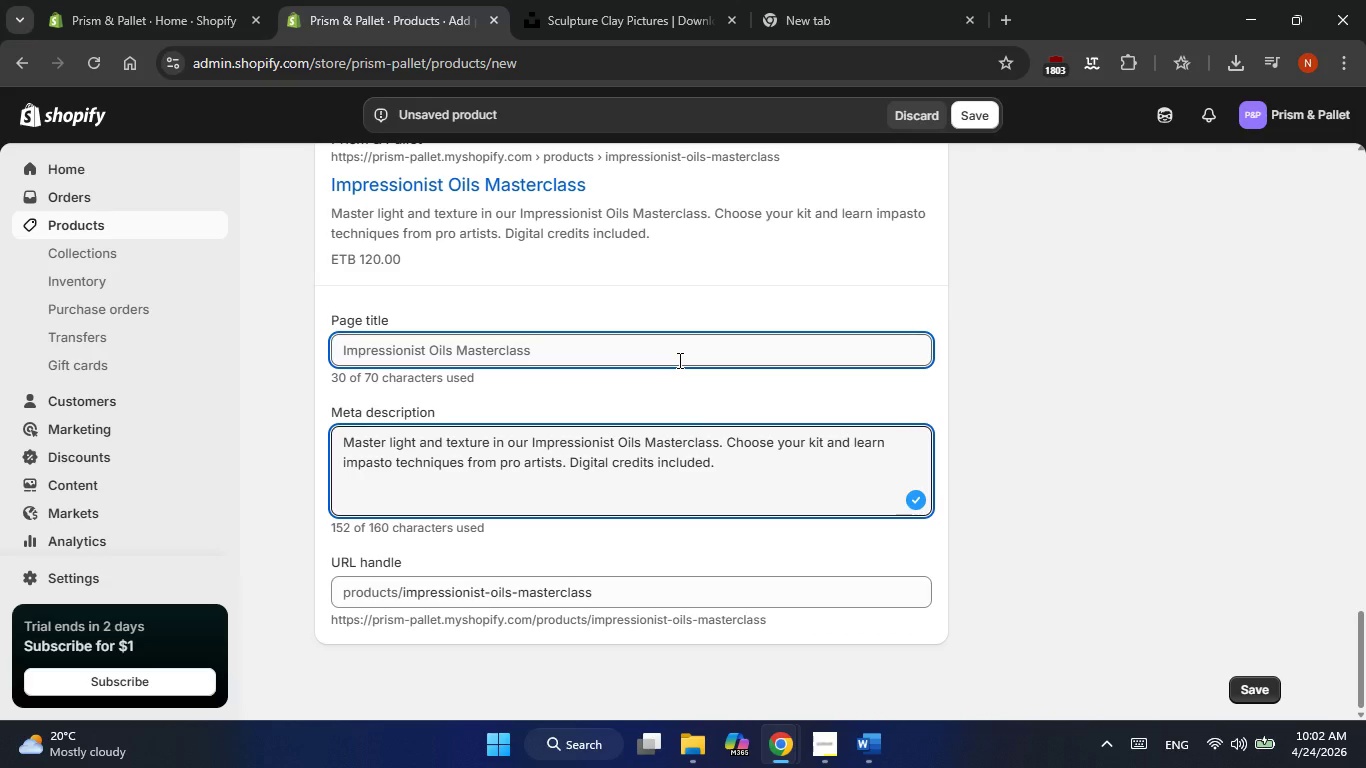 
key(Control+ControlLeft)
 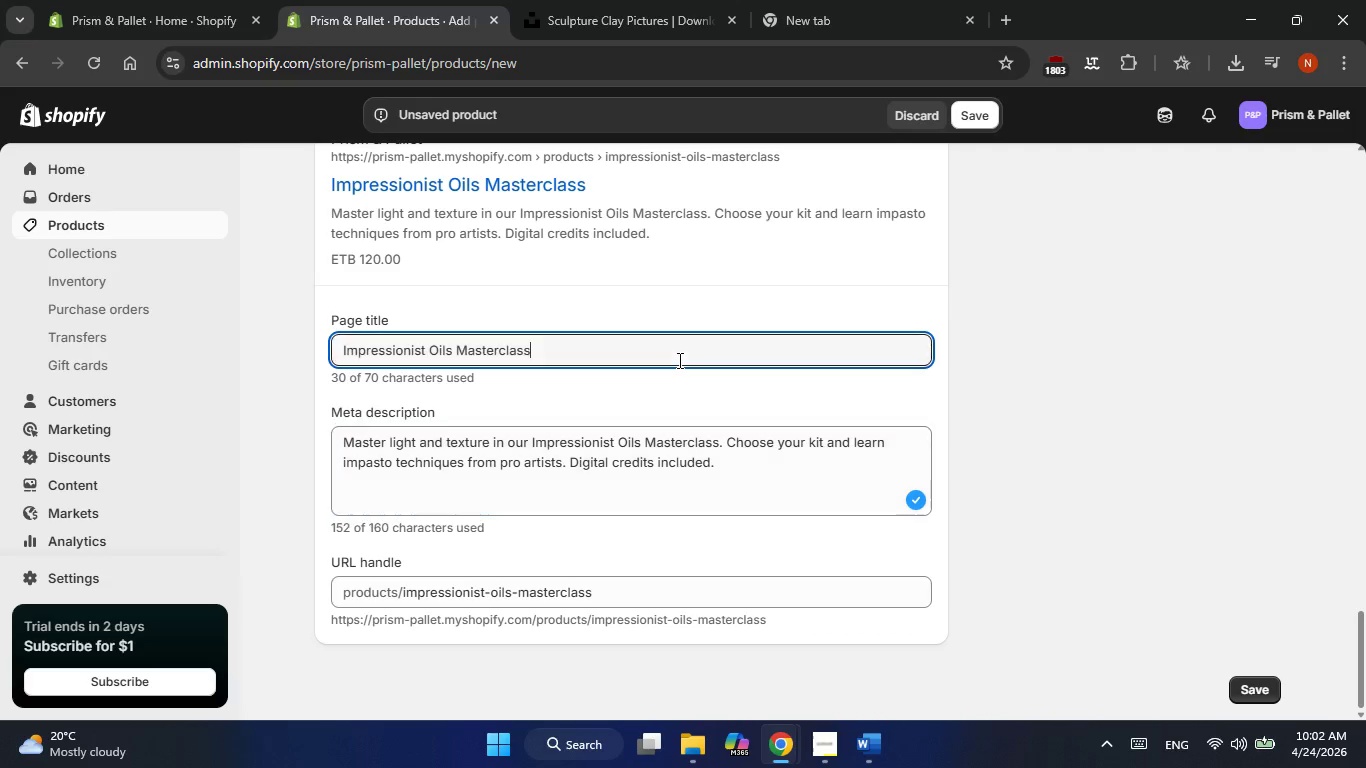 
key(Control+V)
 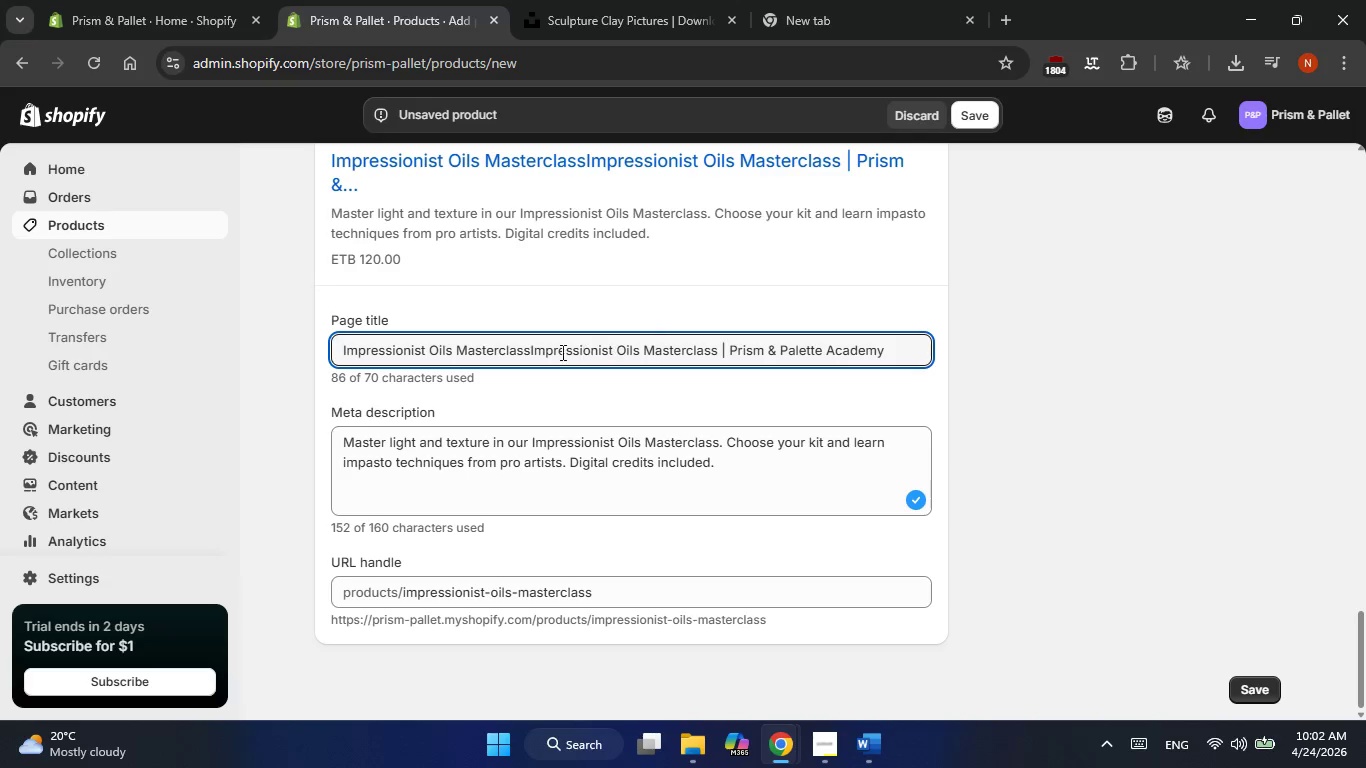 
left_click([528, 352])
 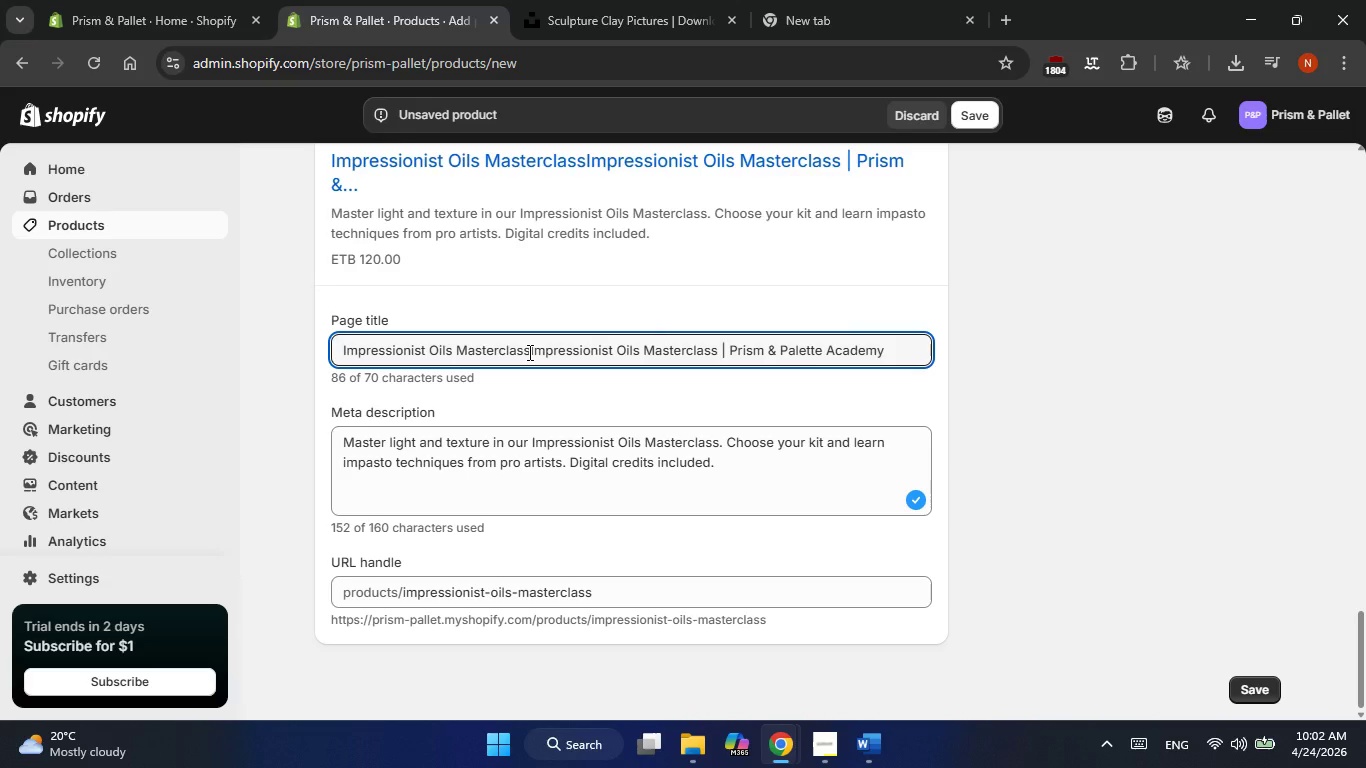 
hold_key(key=Backspace, duration=0.98)
 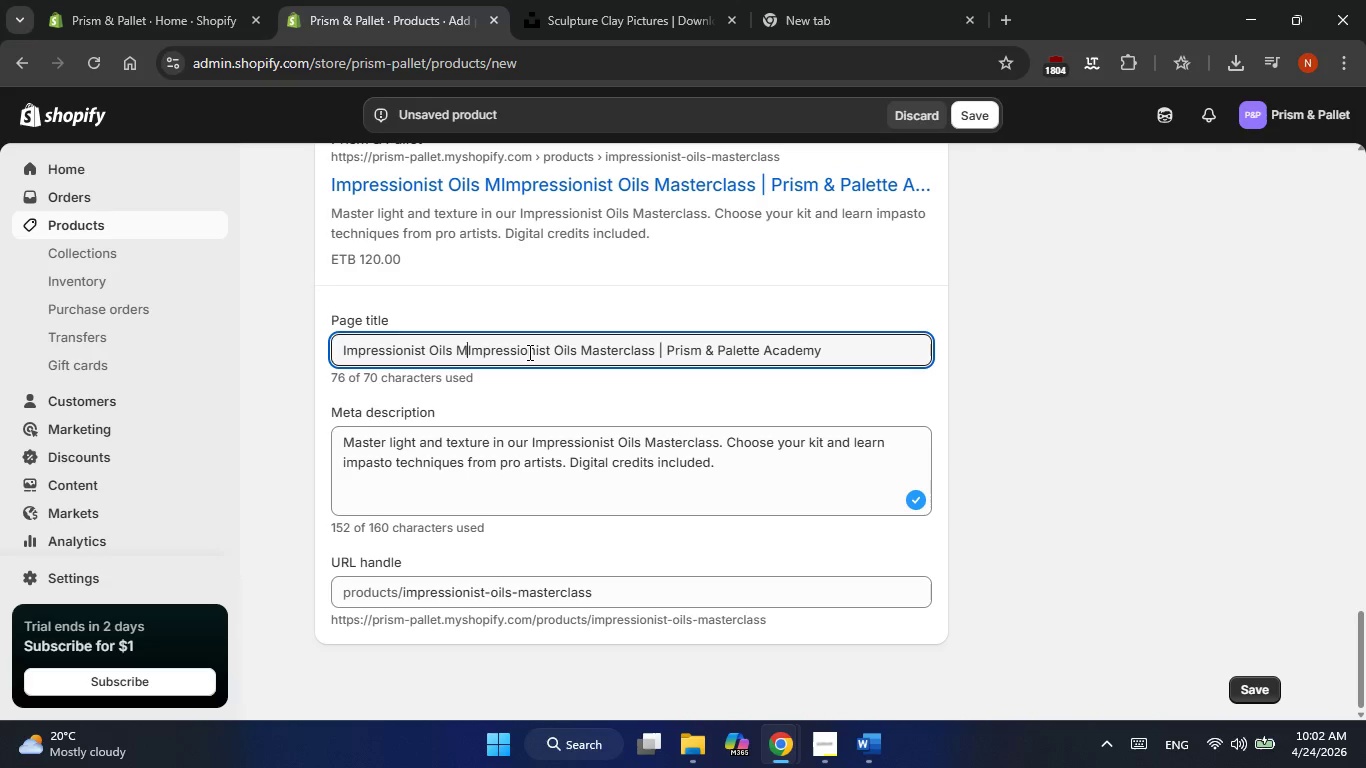 
key(Control+Backspace)
 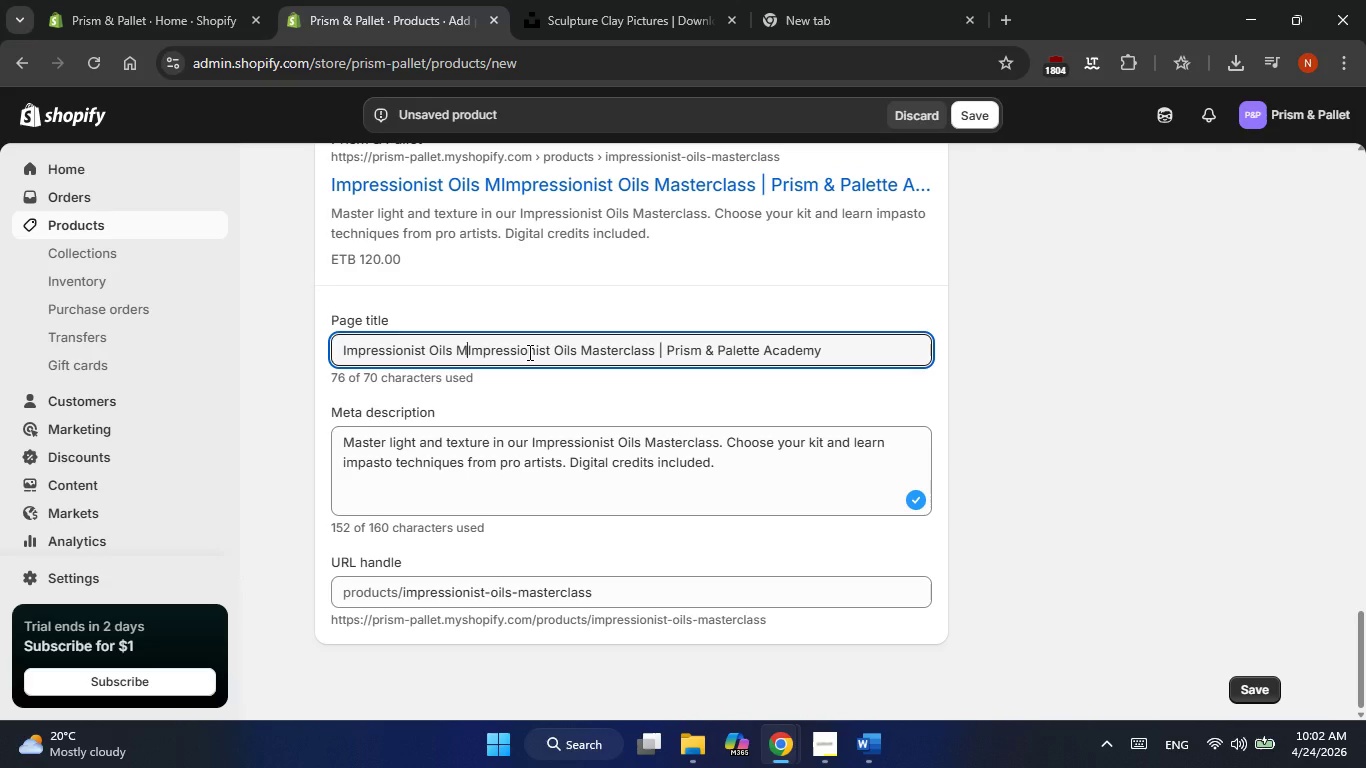 
key(Control+Backspace)
 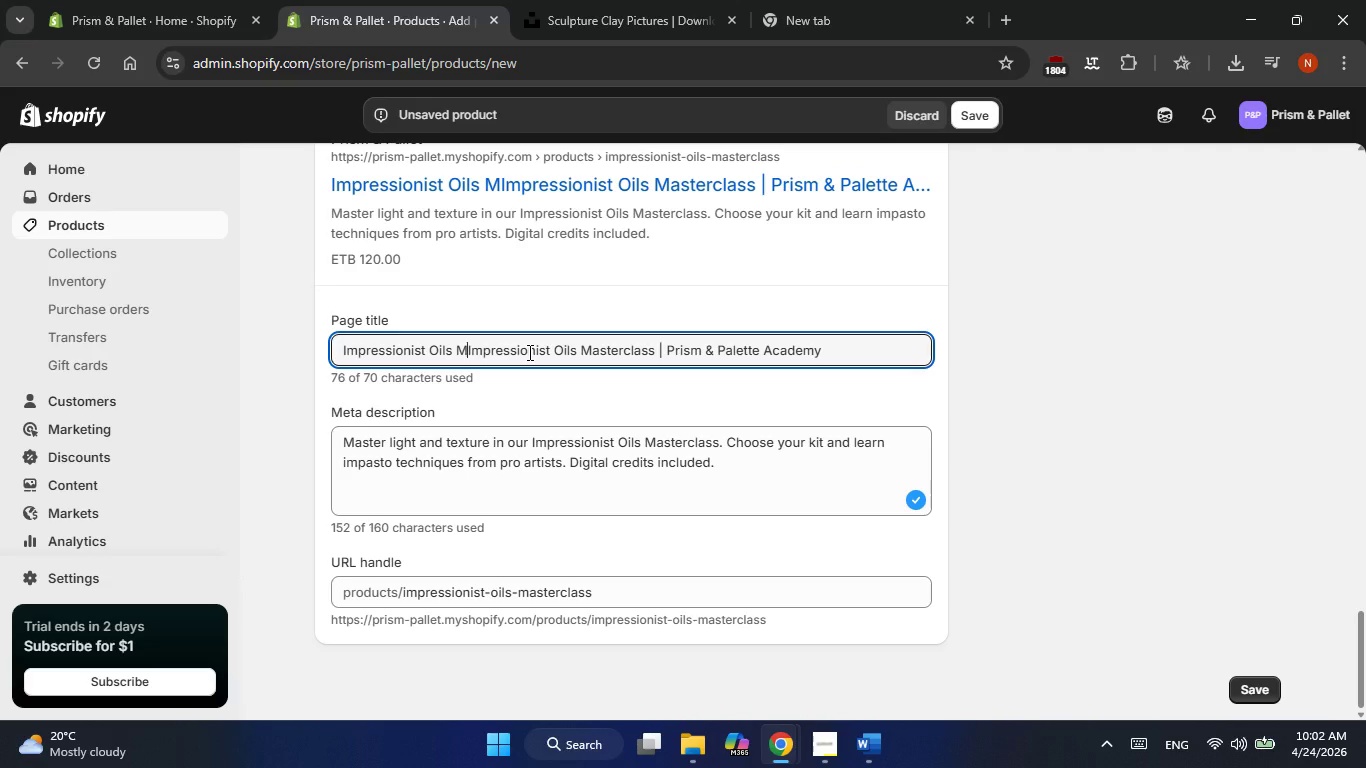 
key(Control+Backspace)
 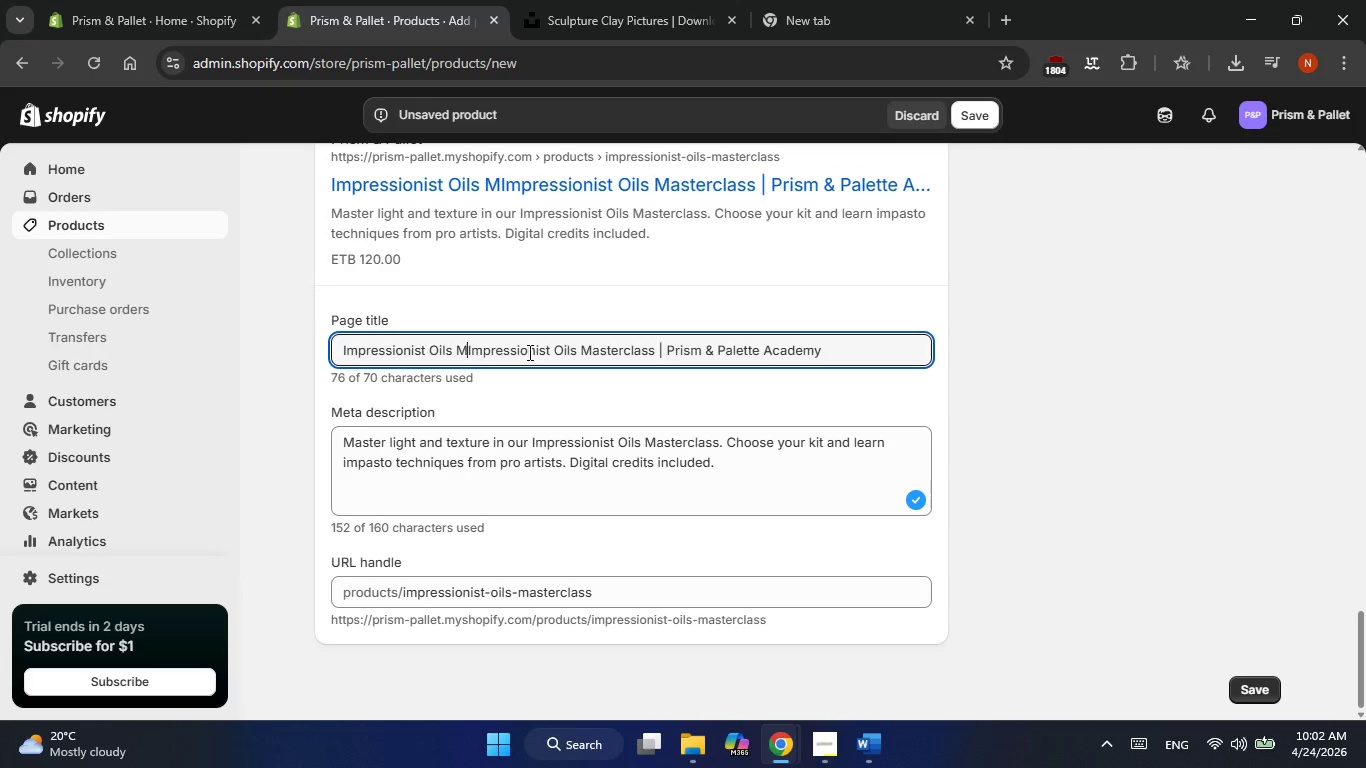 
key(Control+Backspace)
 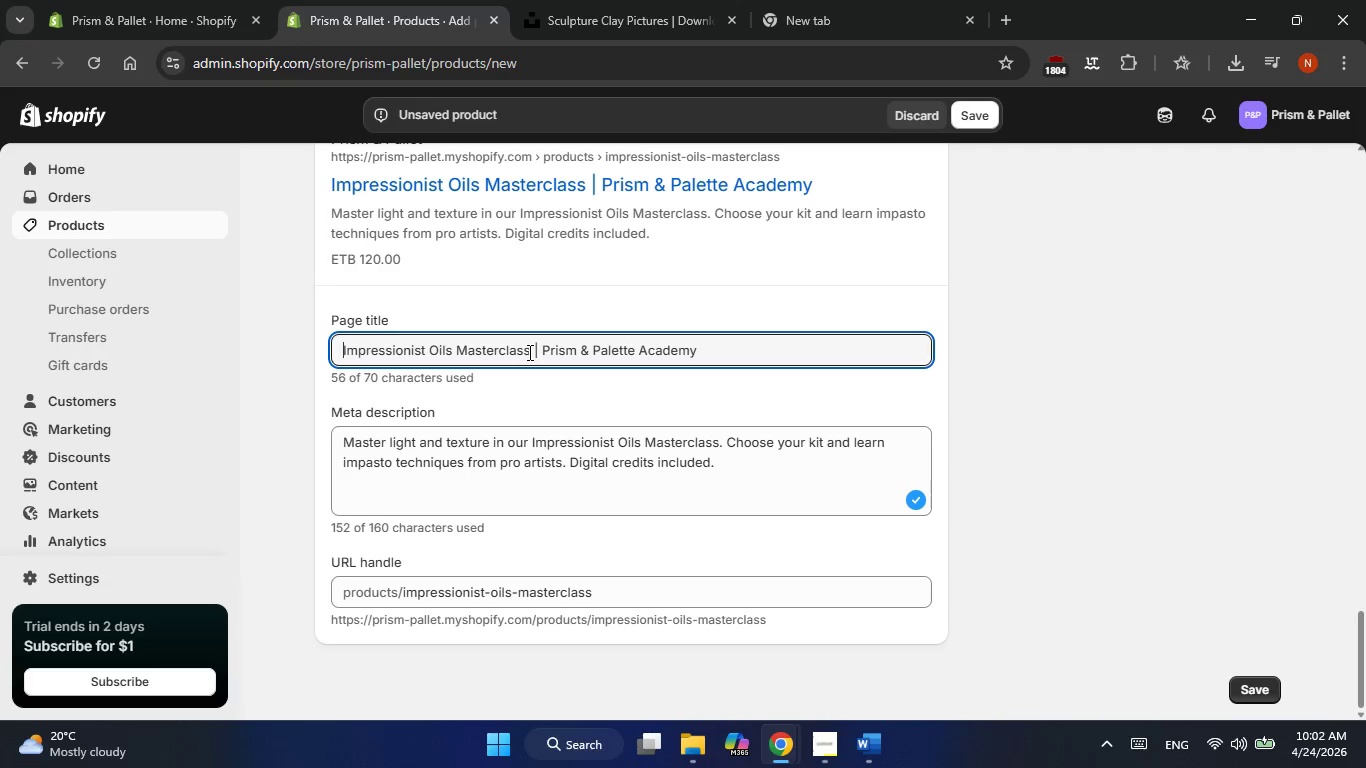 
key(Control+Backspace)
 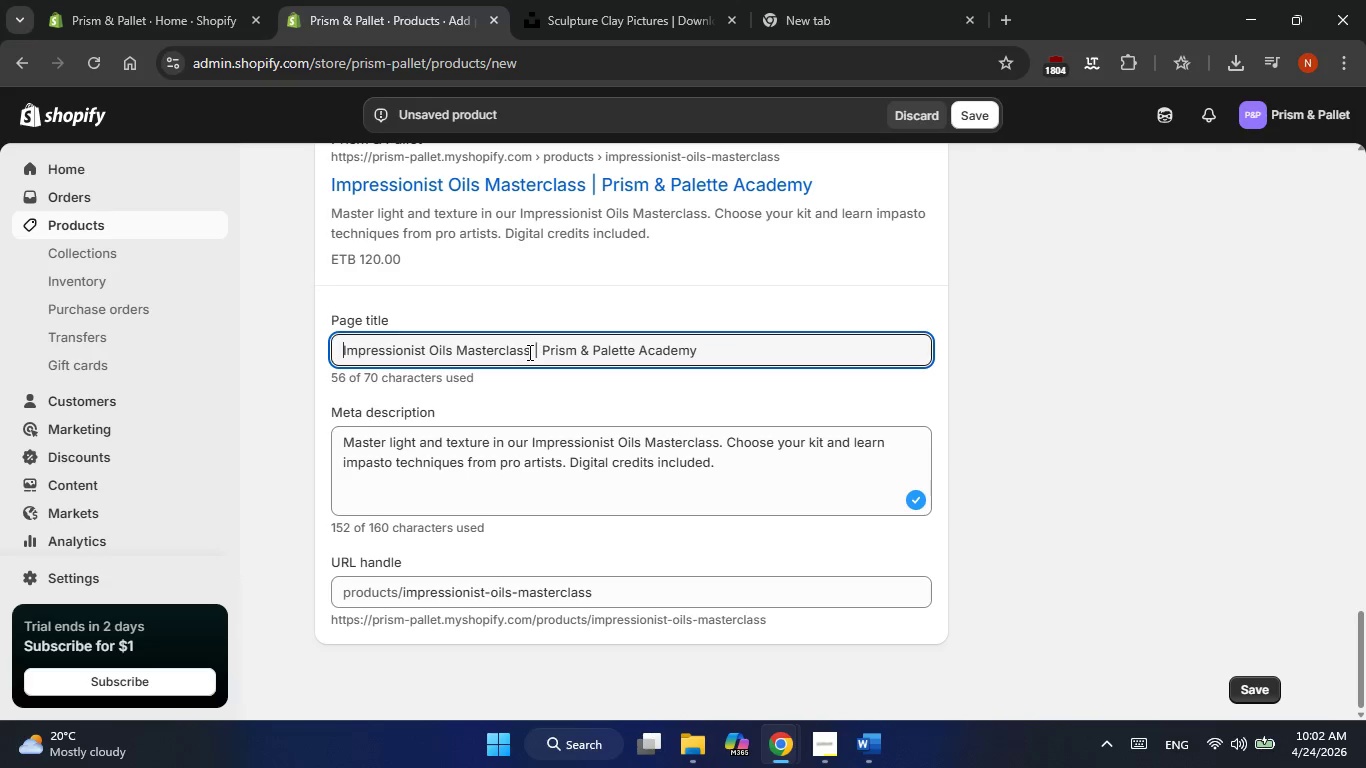 
key(Control+Backspace)
 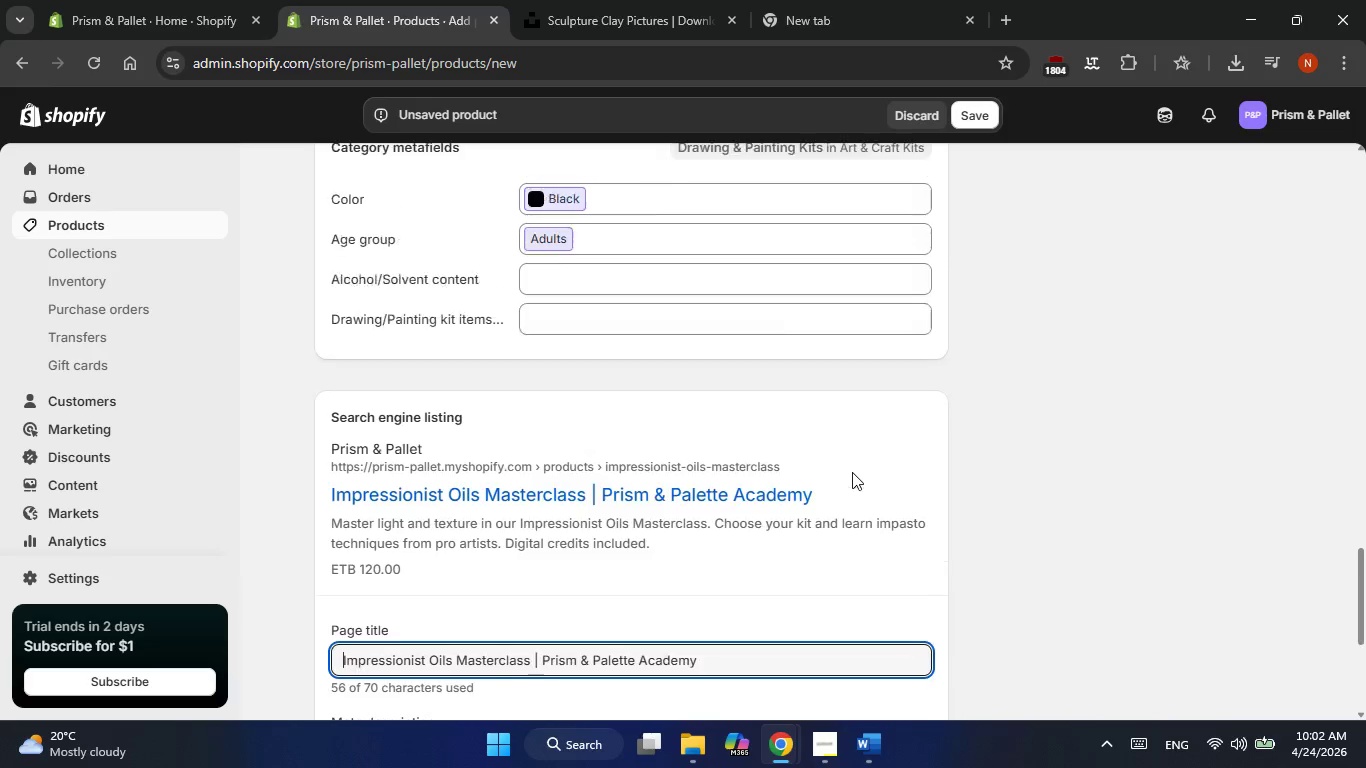 
key(Alt+AltLeft)
 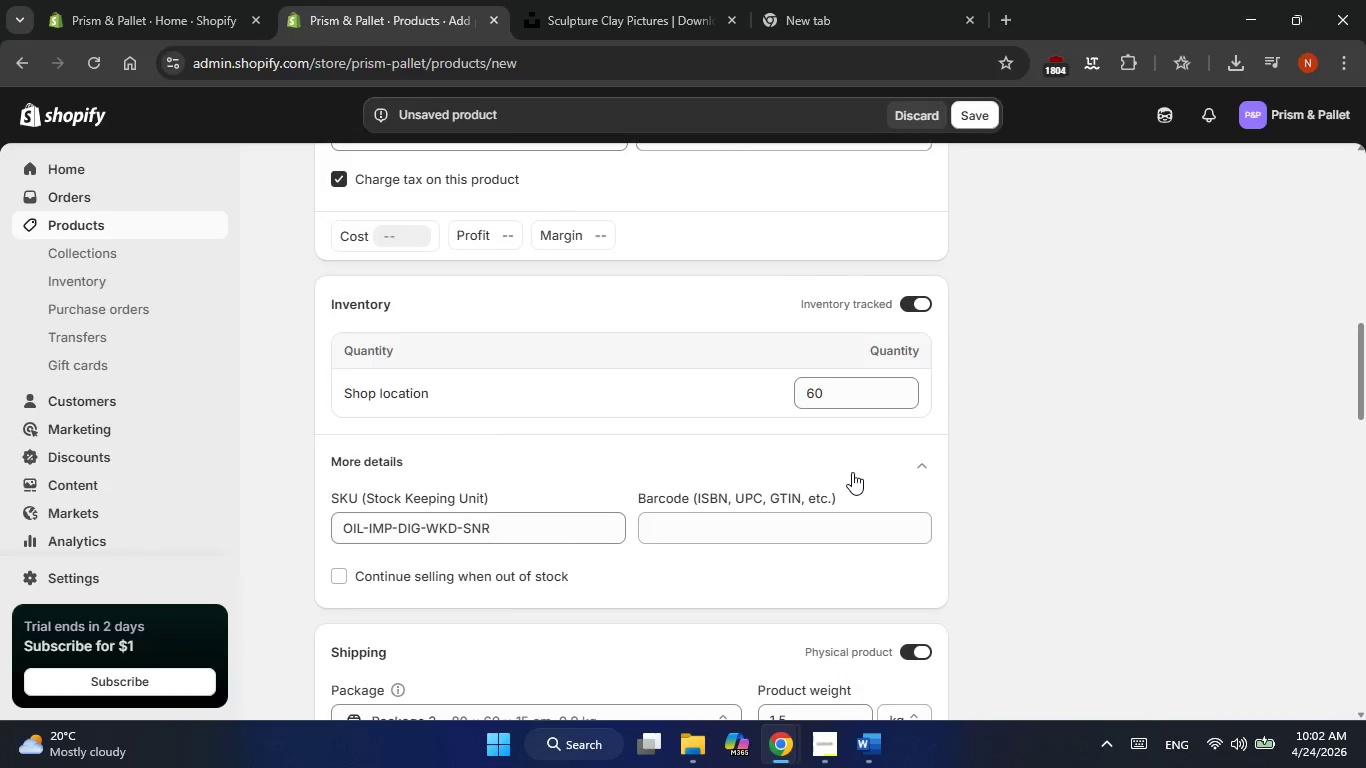 
key(Alt+Tab)
 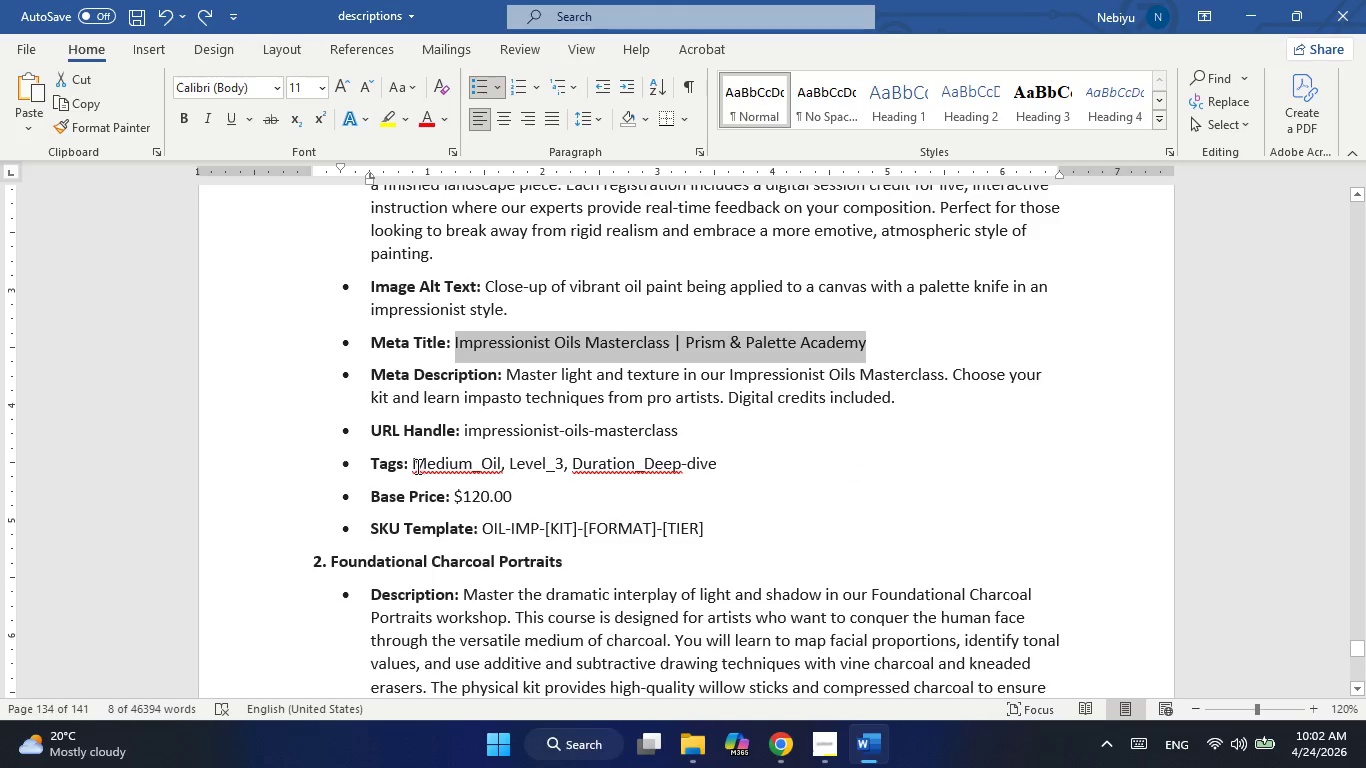 
left_click_drag(start_coordinate=[414, 466], to_coordinate=[732, 480])
 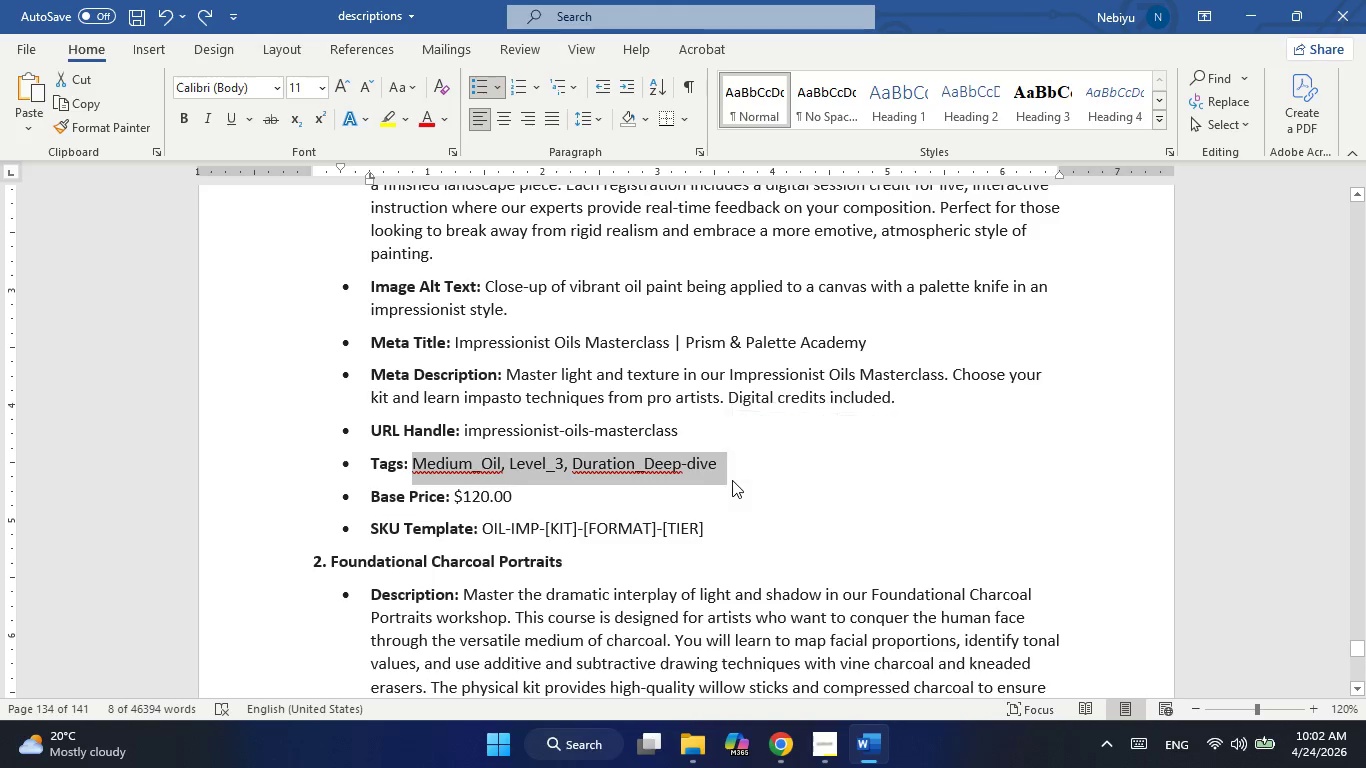 
key(Control+C)
 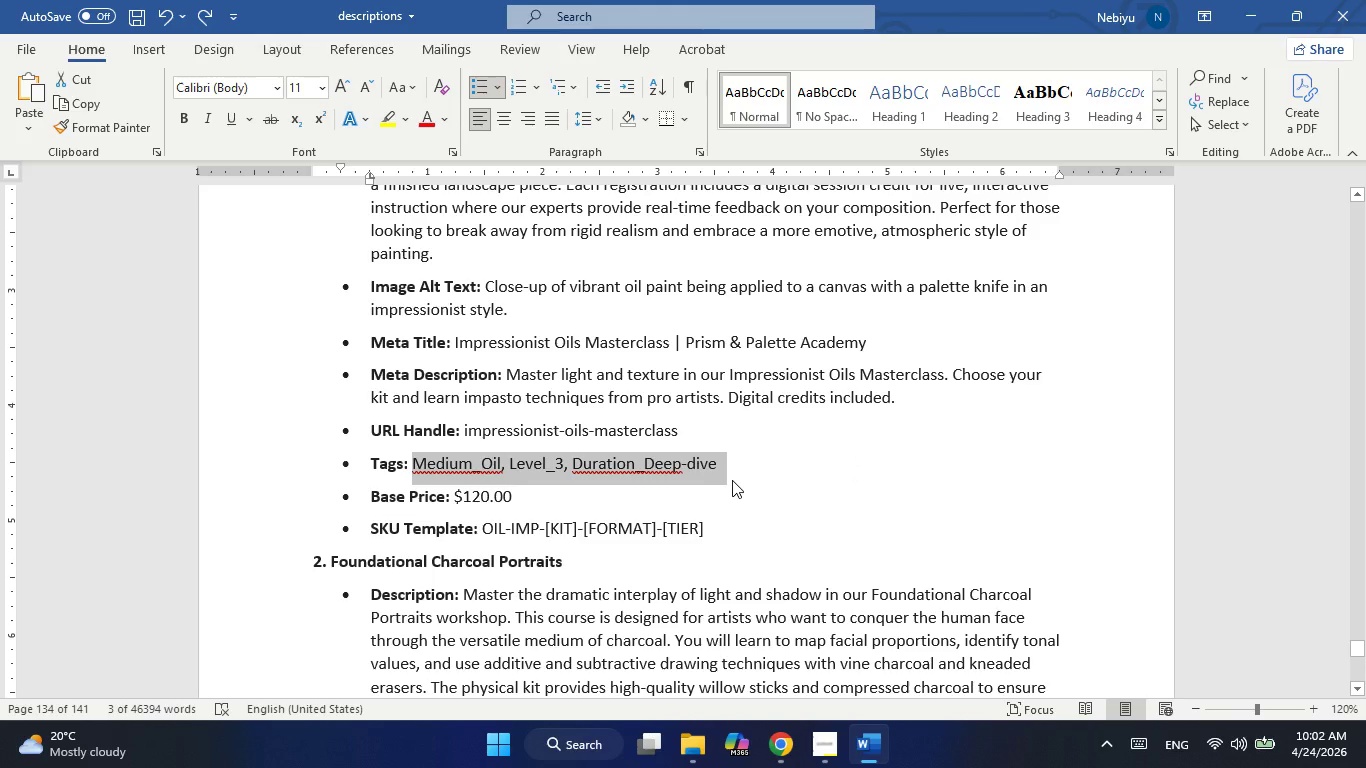 
key(Alt+AltLeft)
 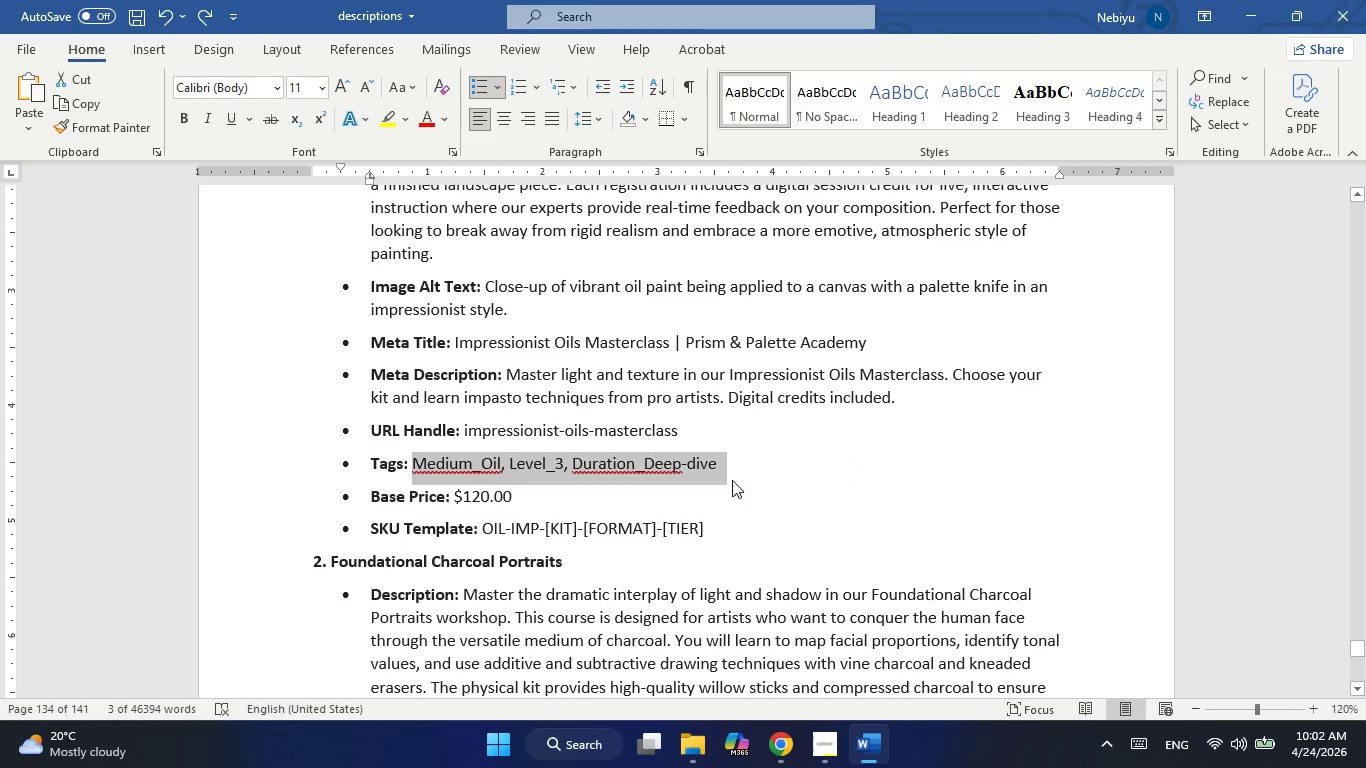 
key(Alt+Tab)
 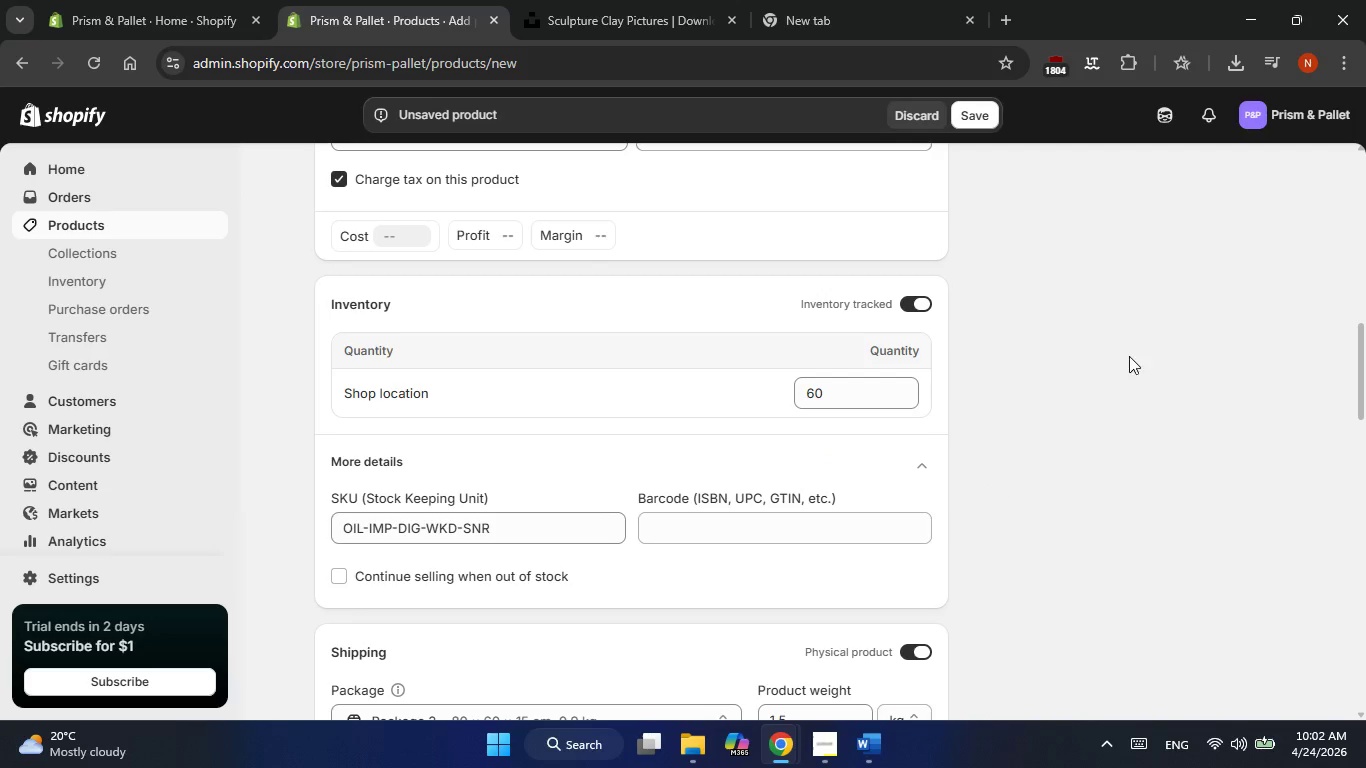 
key(Alt+AltLeft)
 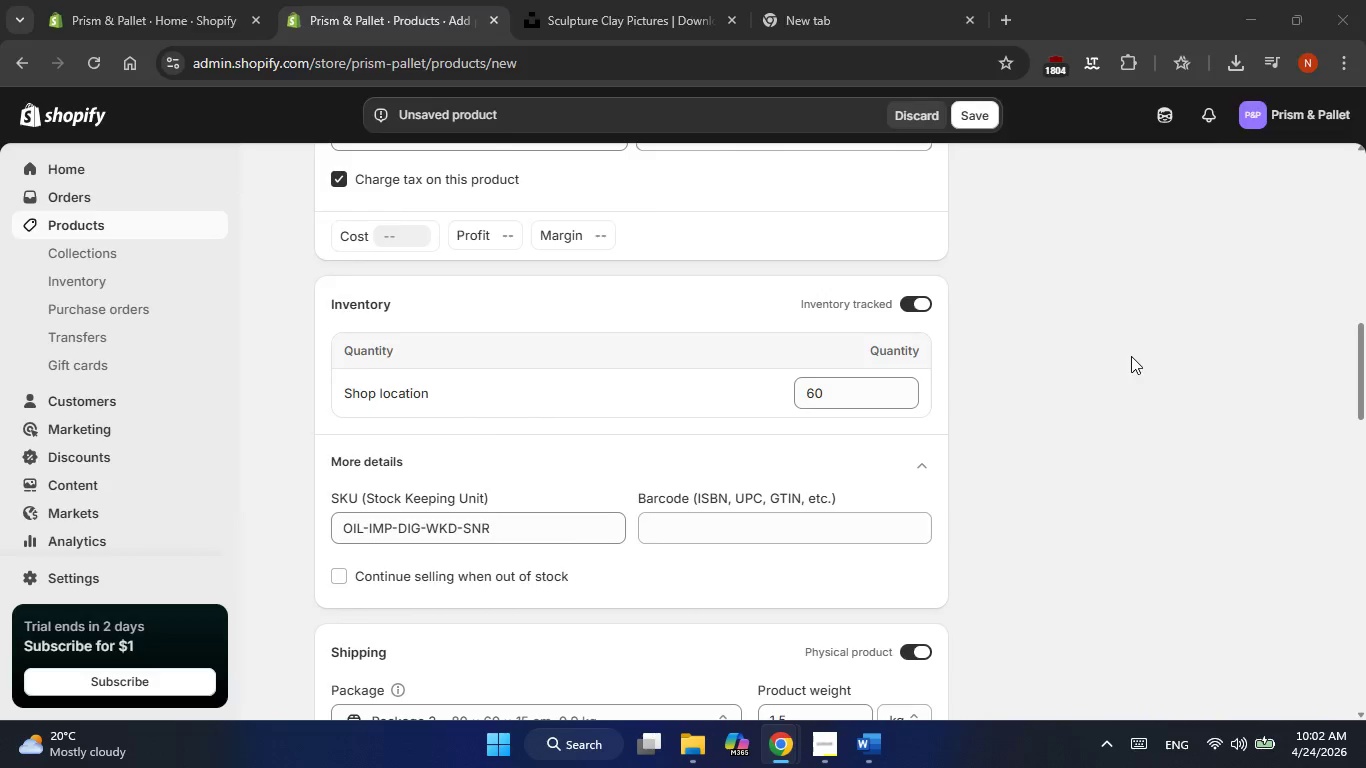 
key(Alt+Tab)
 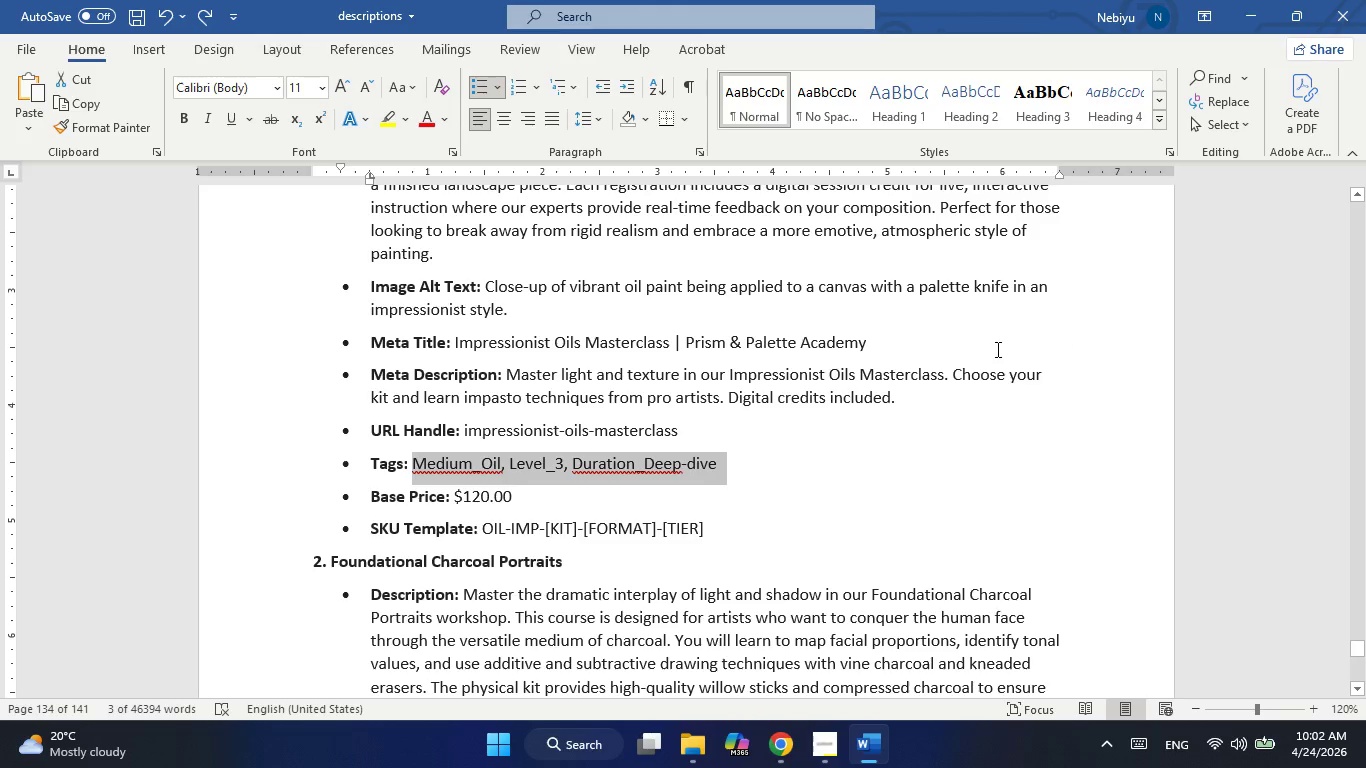 
scroll: coordinate [996, 349], scroll_direction: up, amount: 36.0
 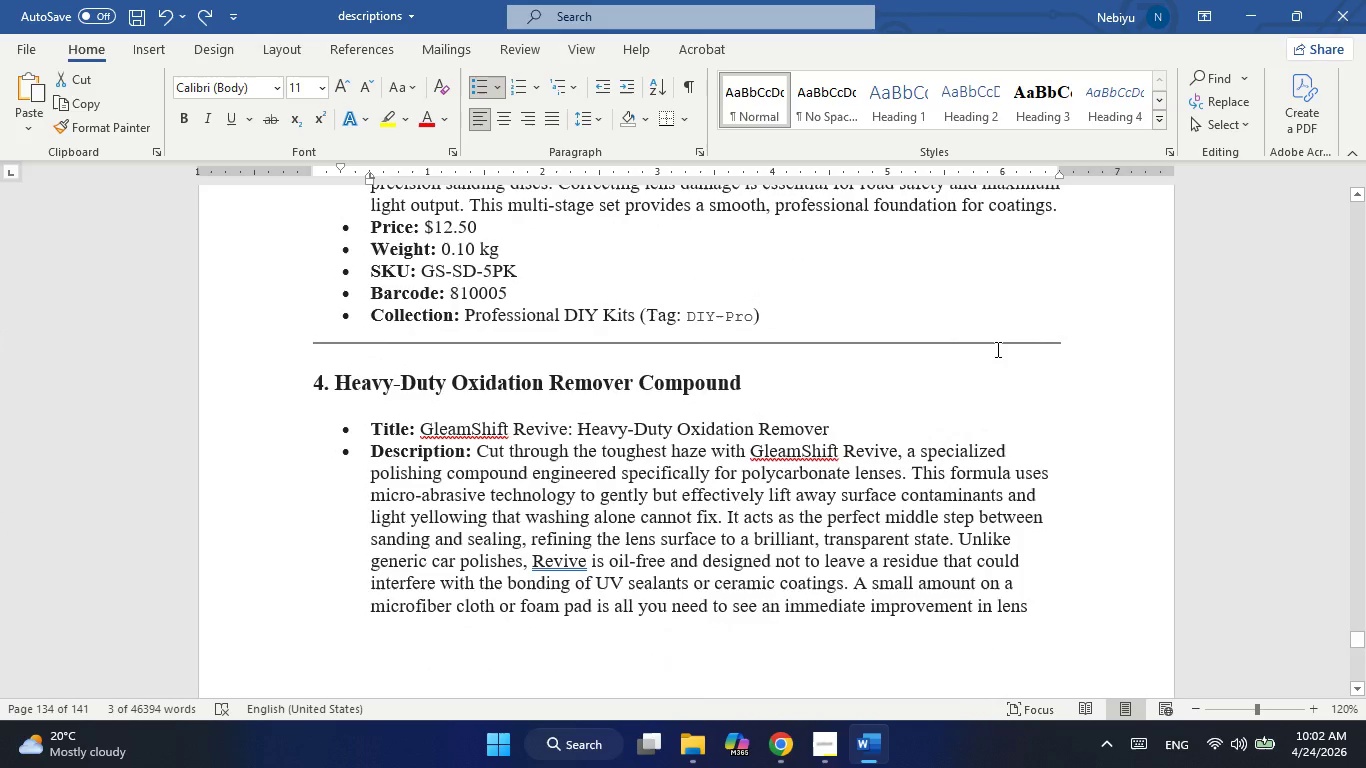 
key(Alt+AltLeft)
 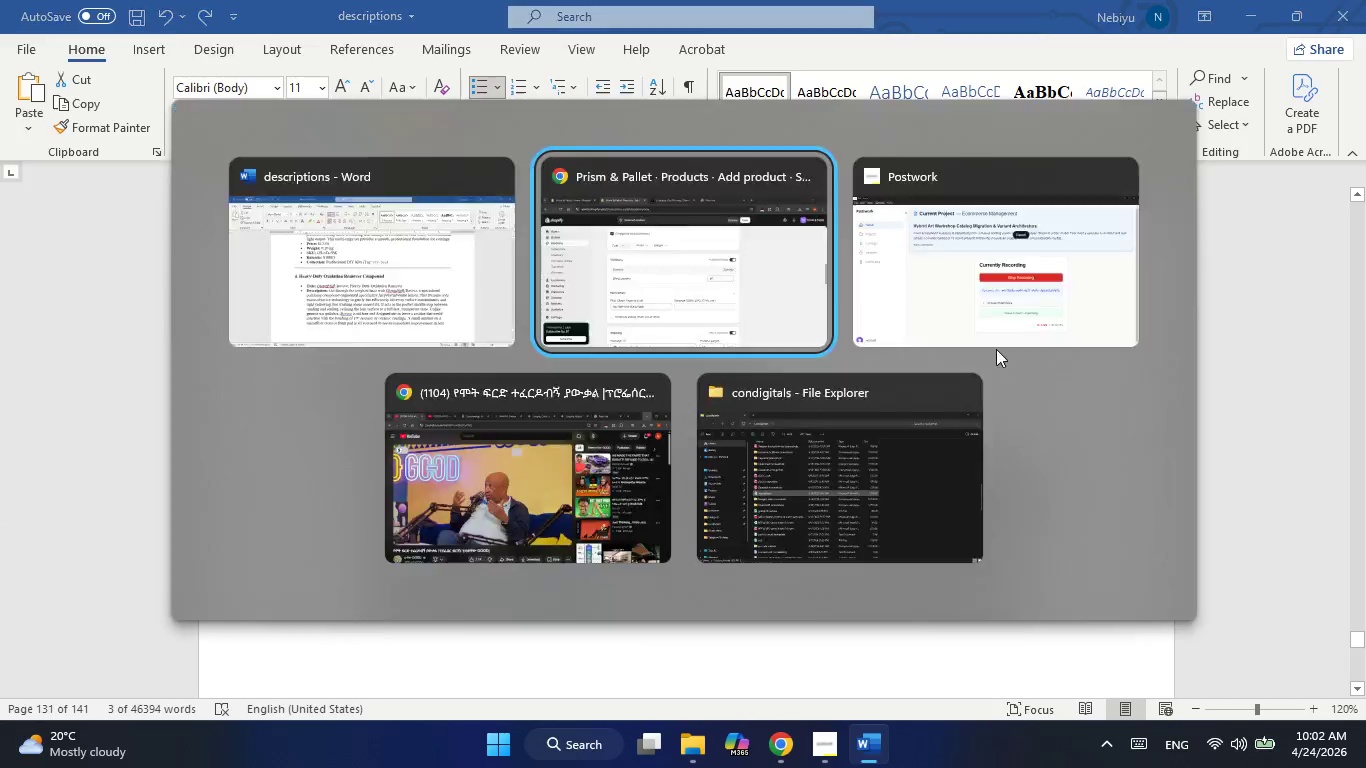 
key(Alt+Tab)
 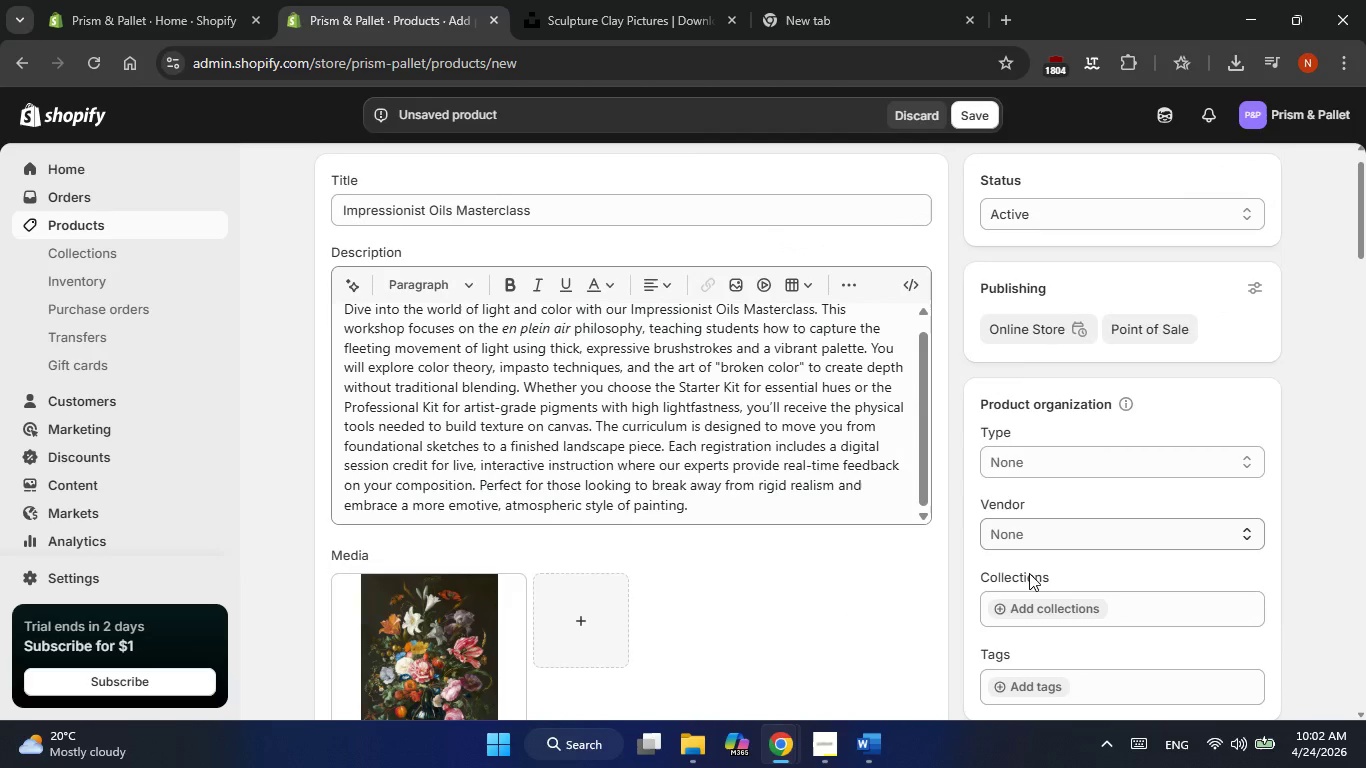 
left_click([1010, 686])
 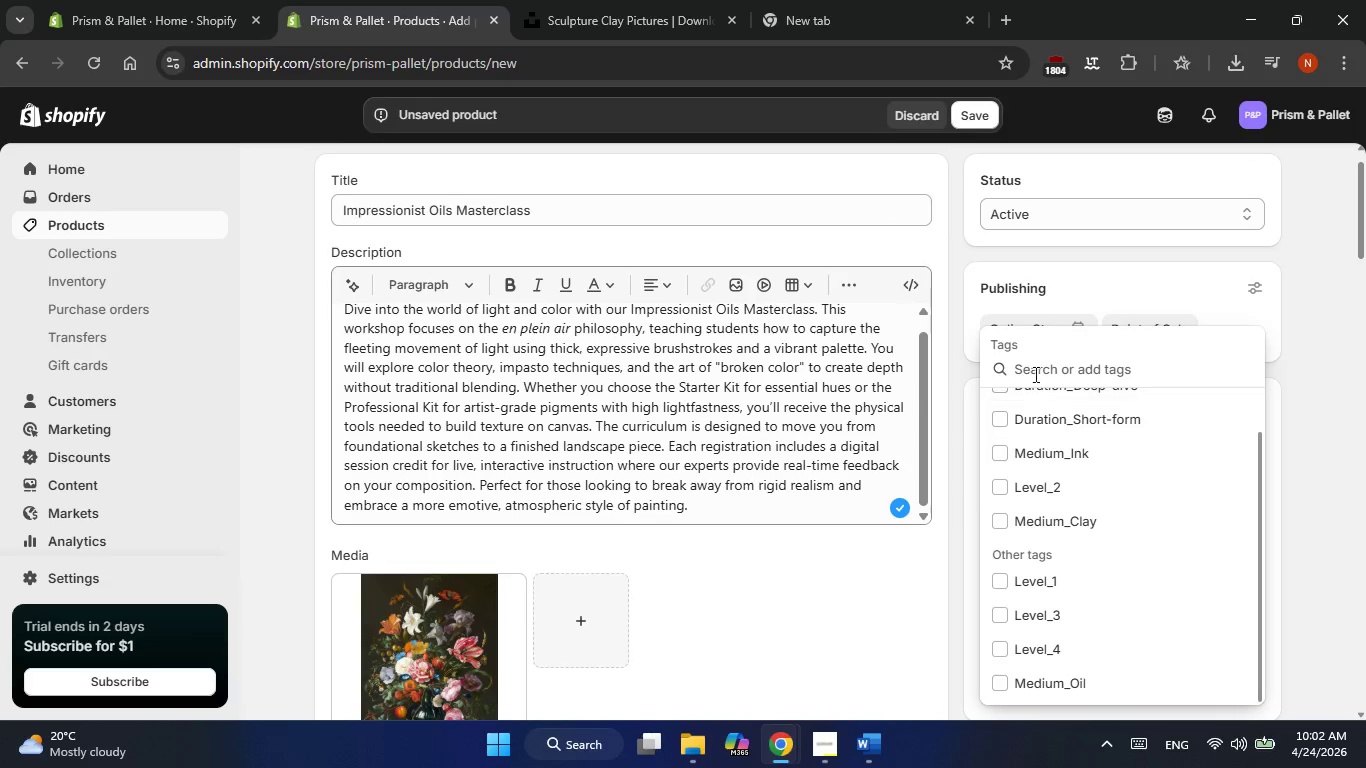 
key(Control+ControlLeft)
 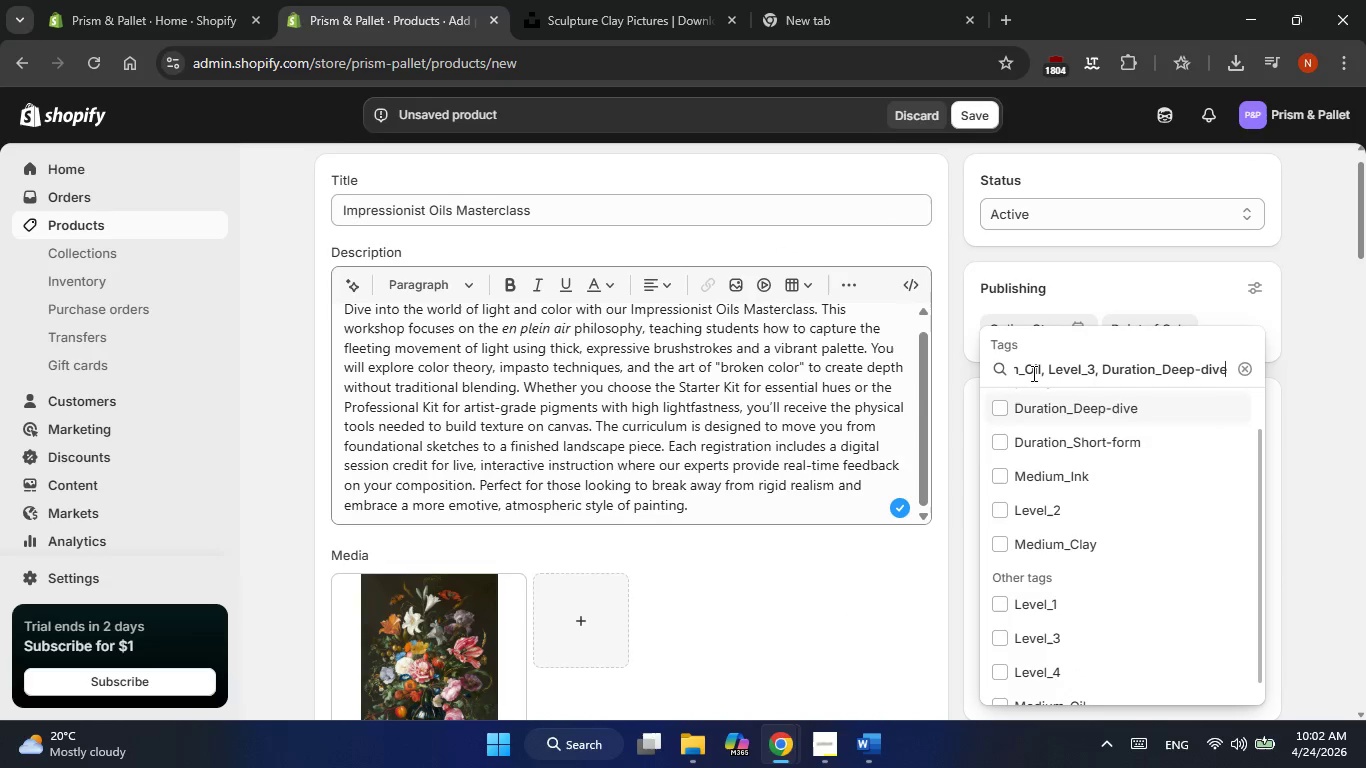 
key(Control+V)
 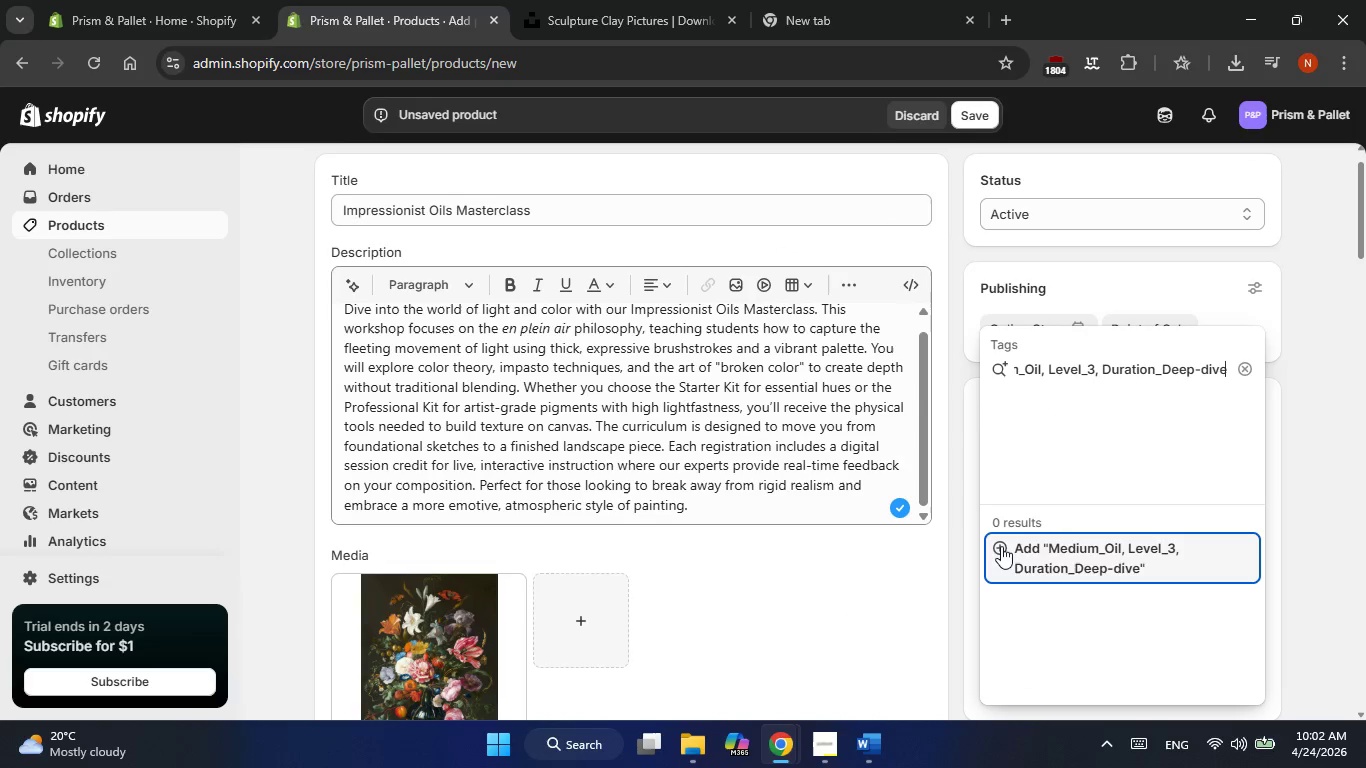 
left_click([1001, 547])
 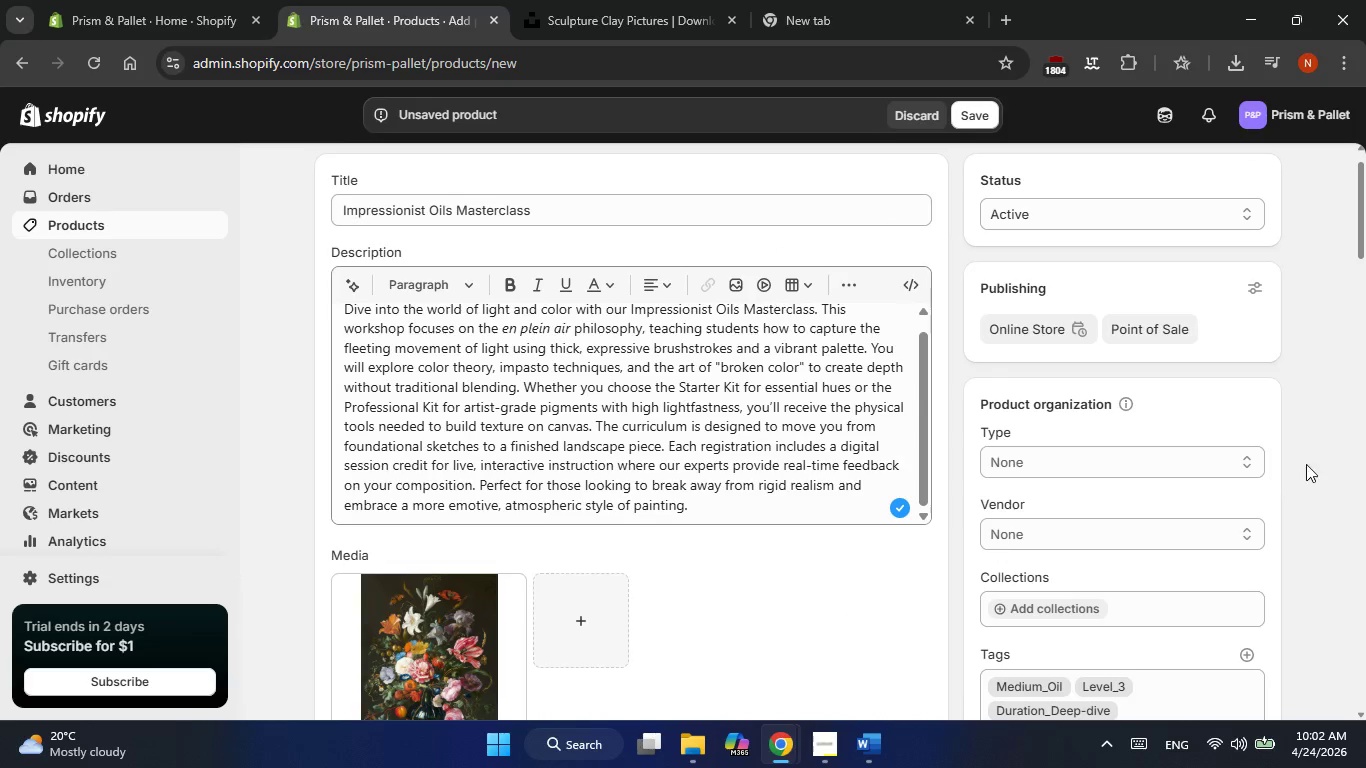 
left_click([1312, 462])
 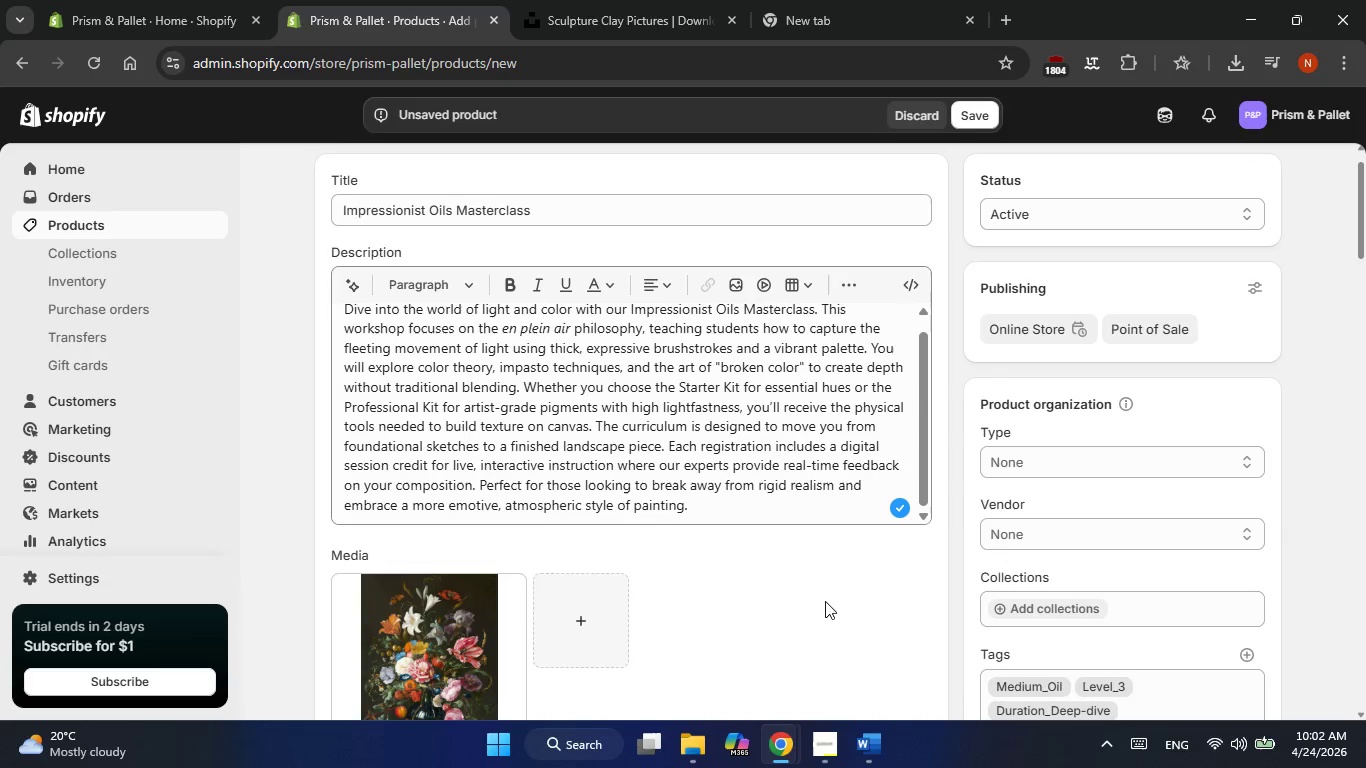 
mouse_move([745, 681])
 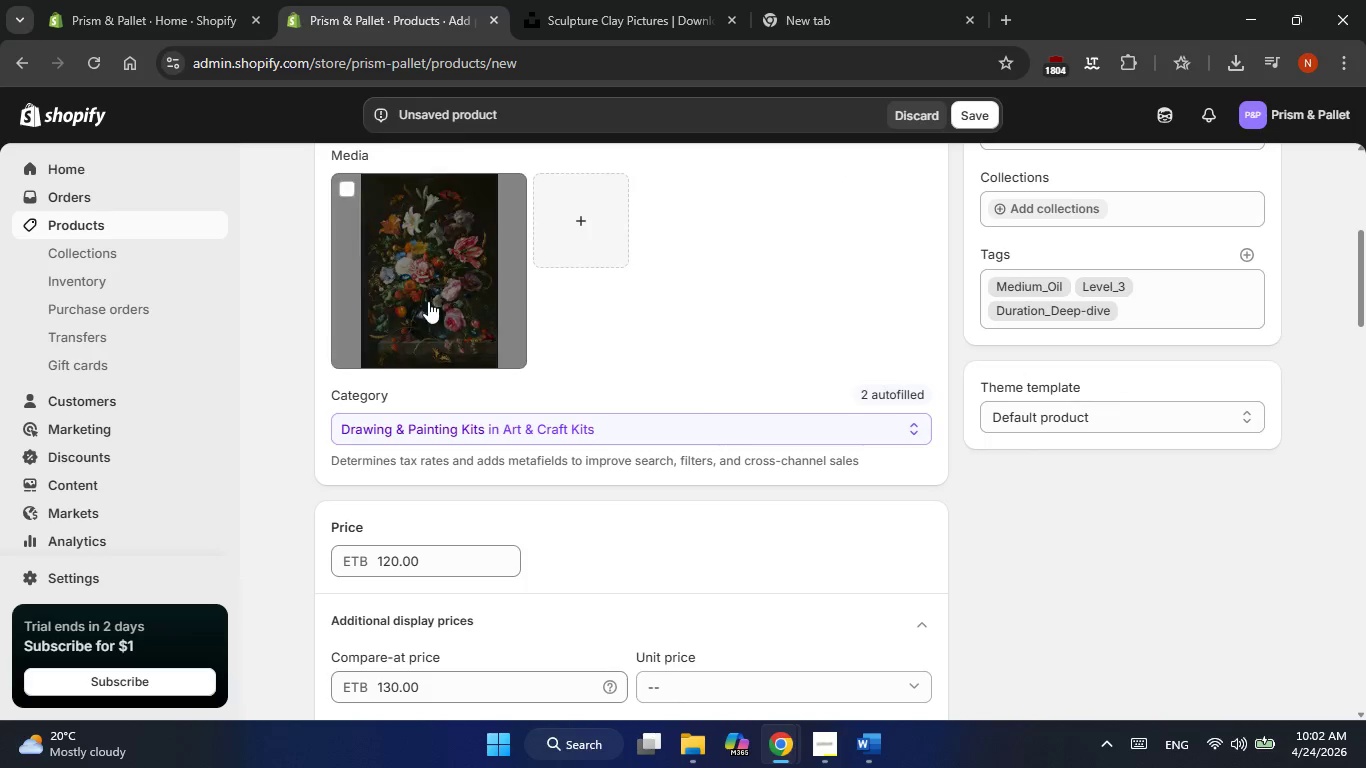 
left_click([428, 296])
 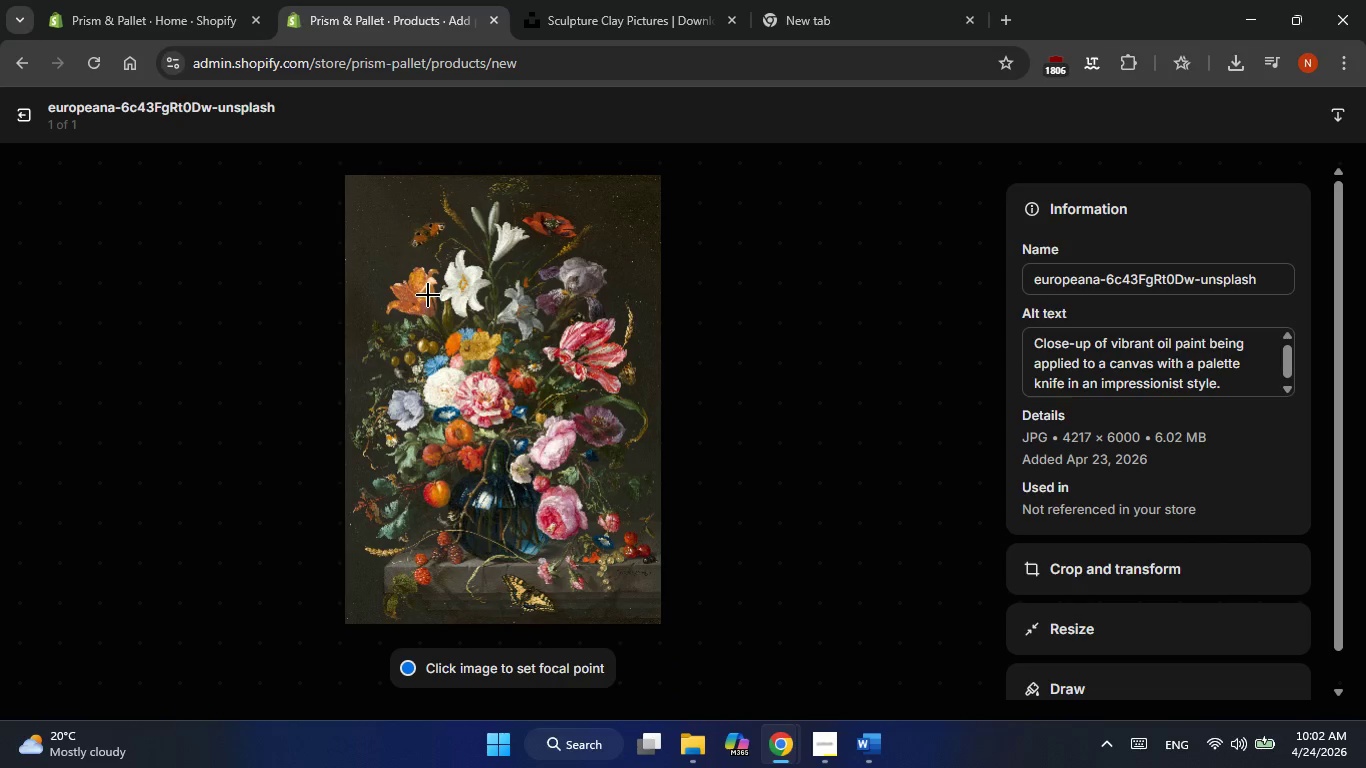 
left_click([25, 127])
 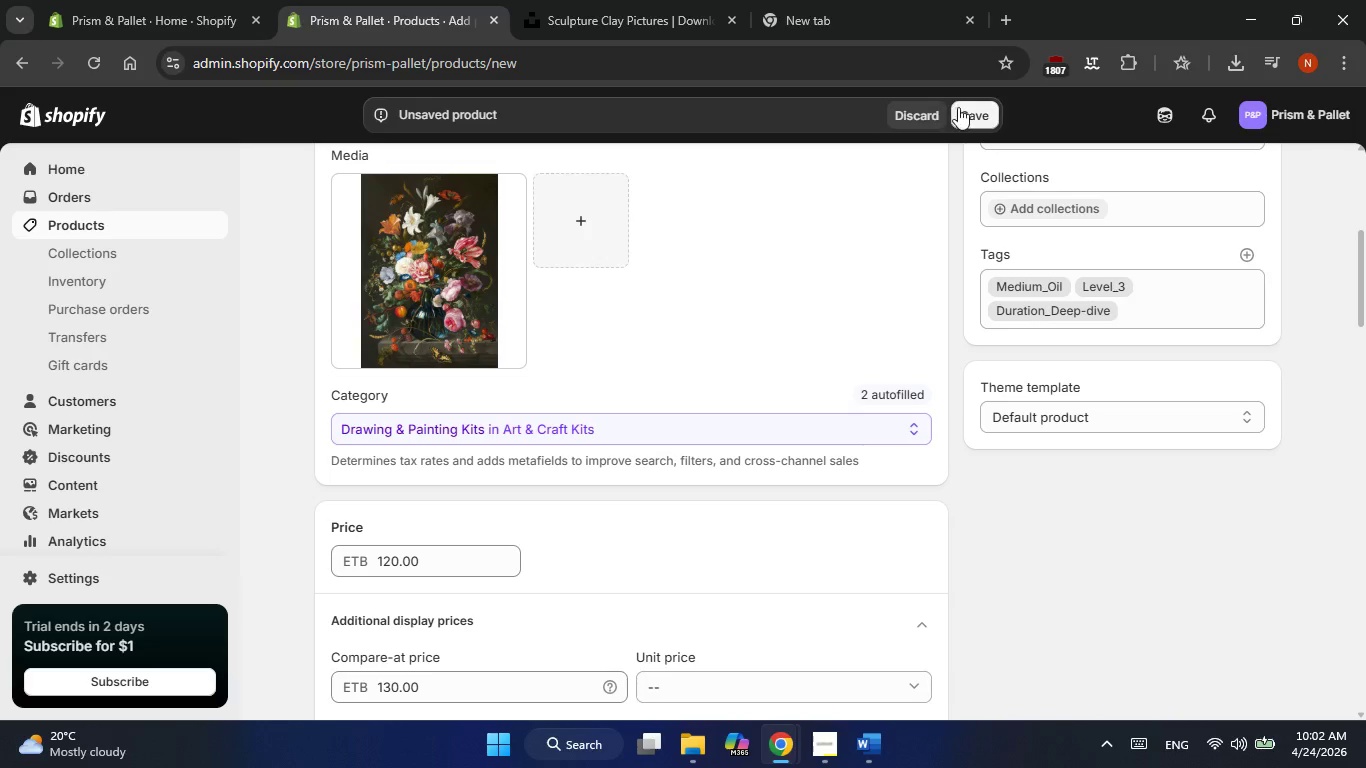 
left_click([965, 109])
 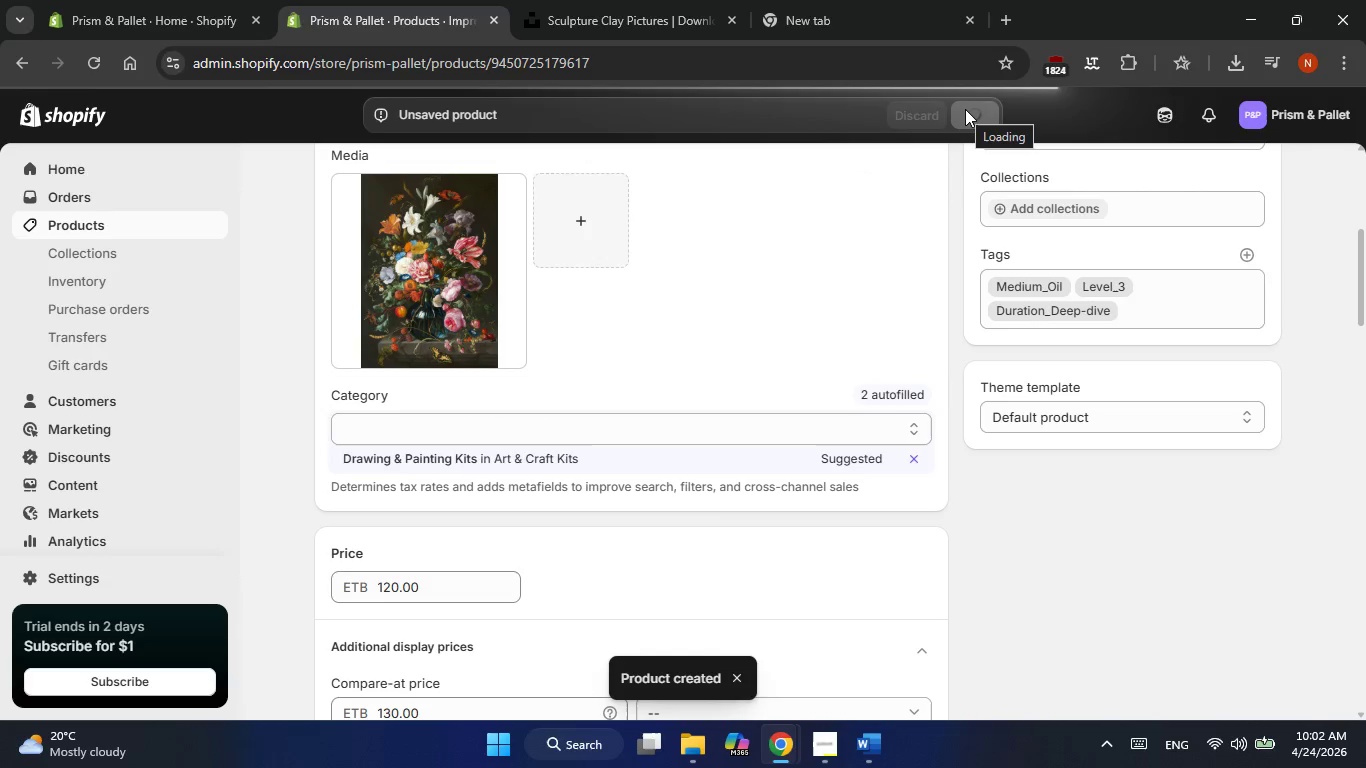 
wait(14.67)
 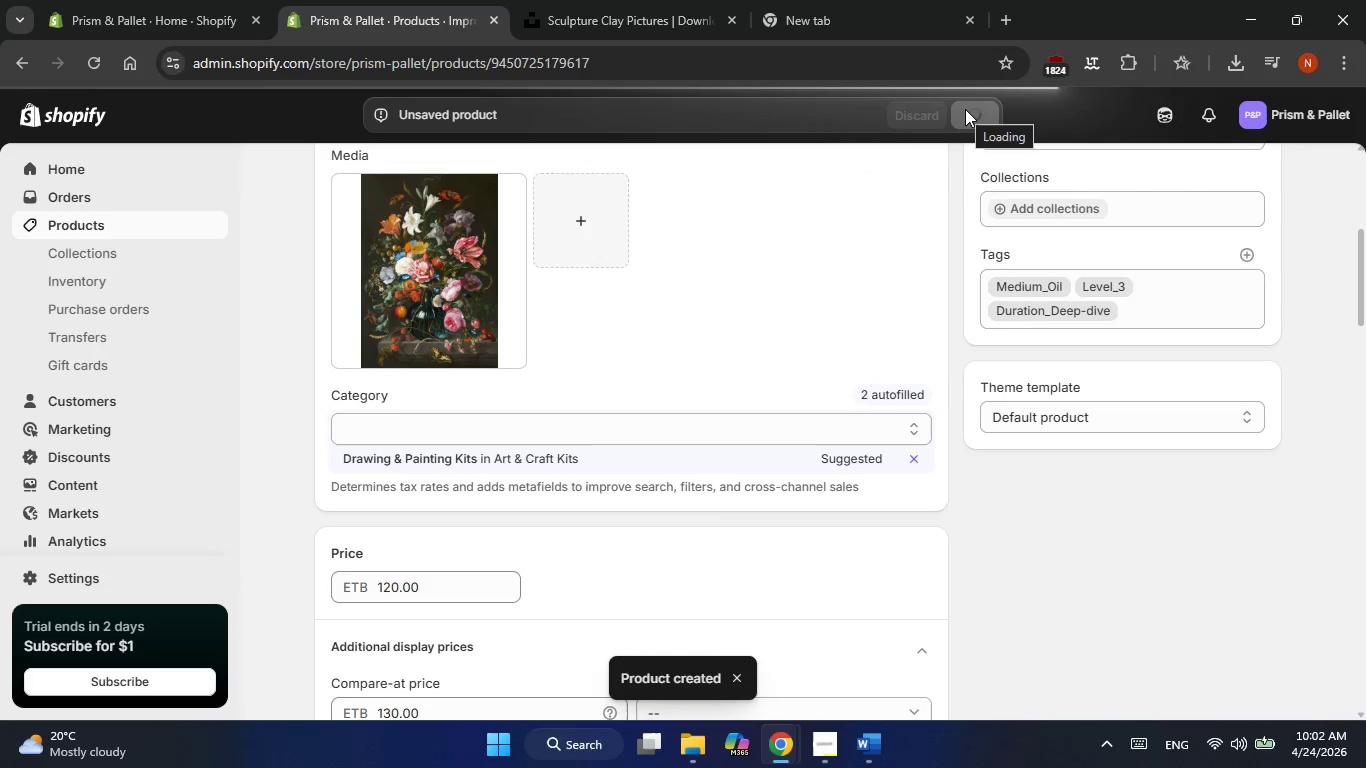 
left_click([62, 227])
 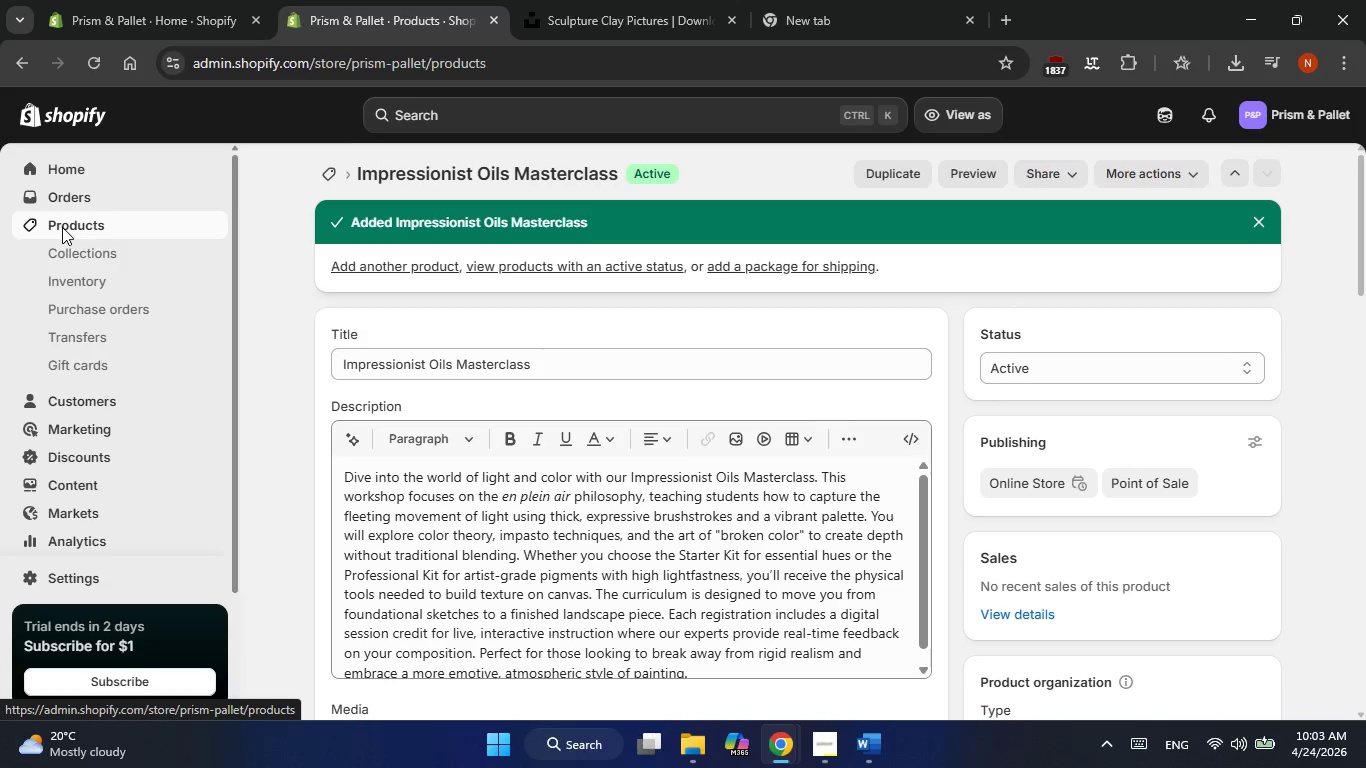 
mouse_move([151, 9])
 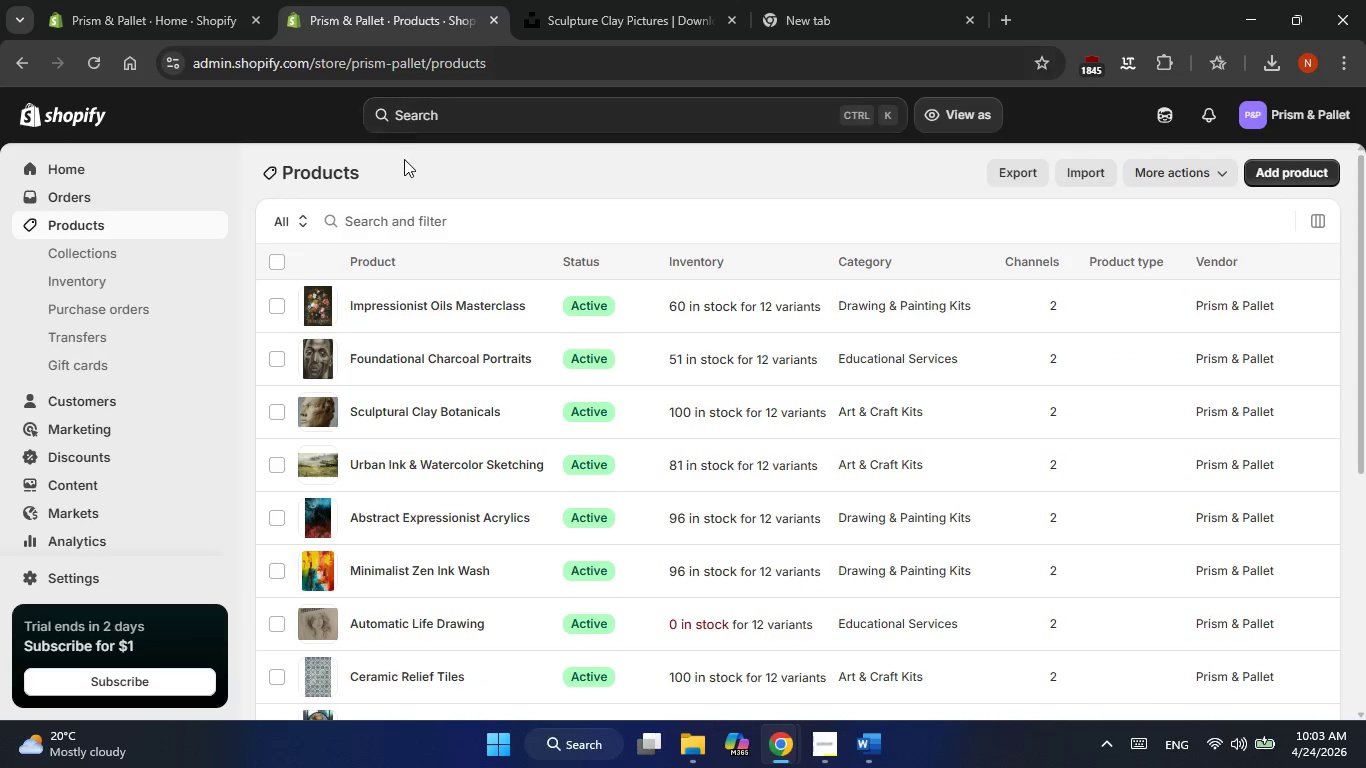 
left_click([404, 159])
 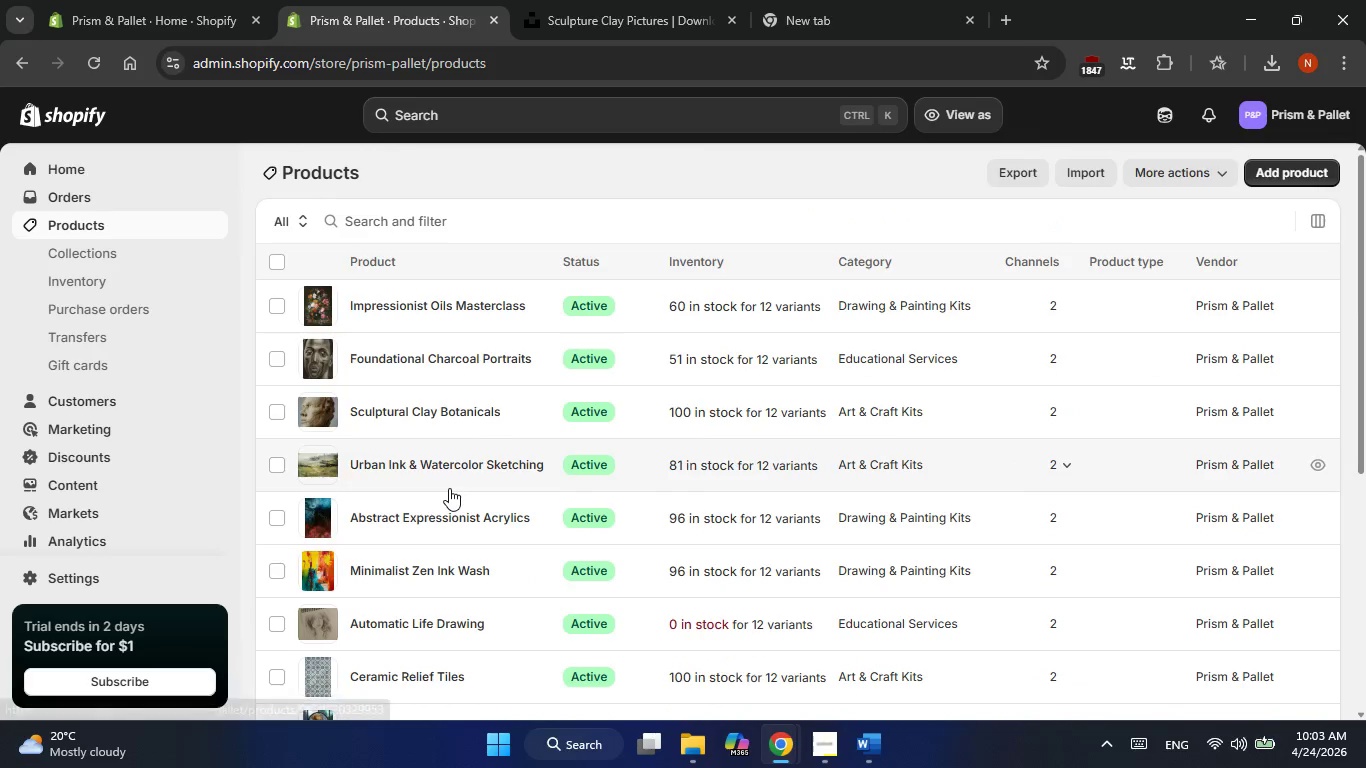 
left_click([274, 260])
 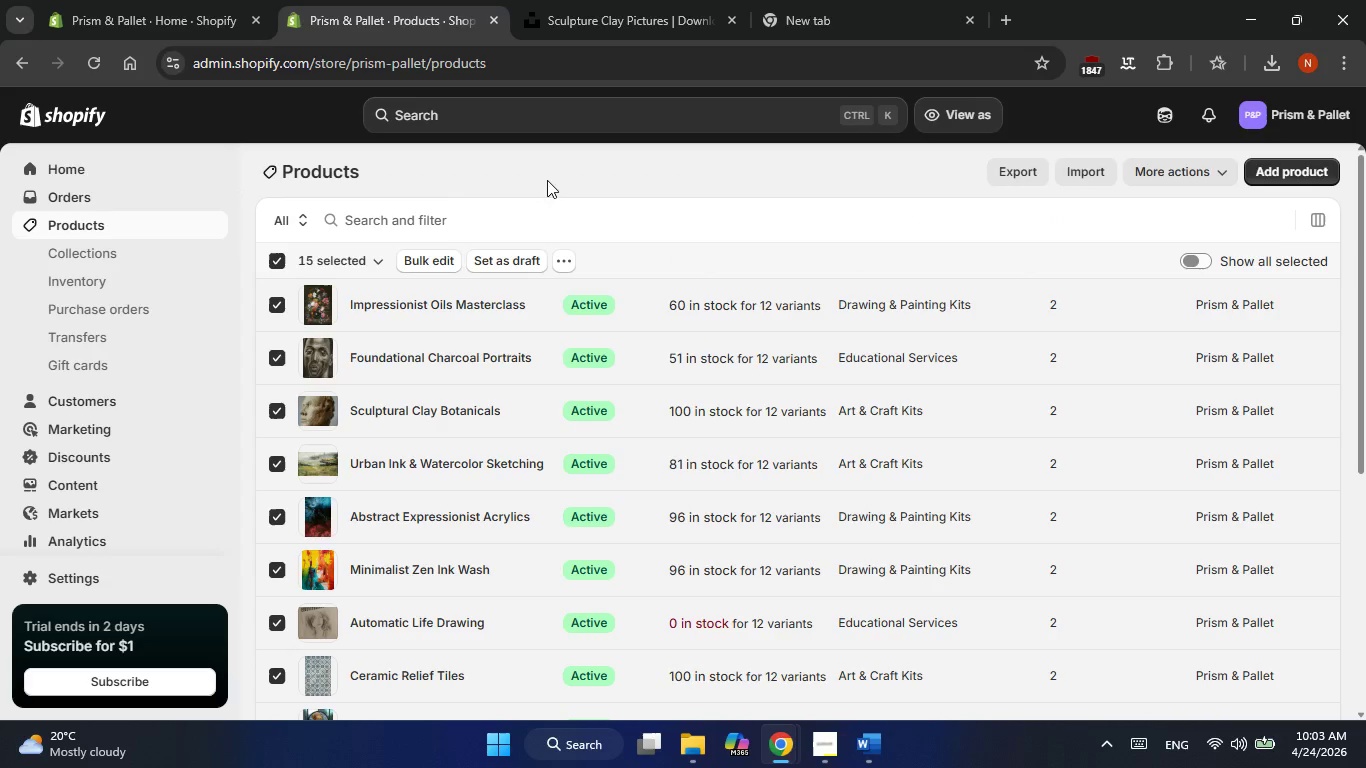 
left_click([553, 179])
 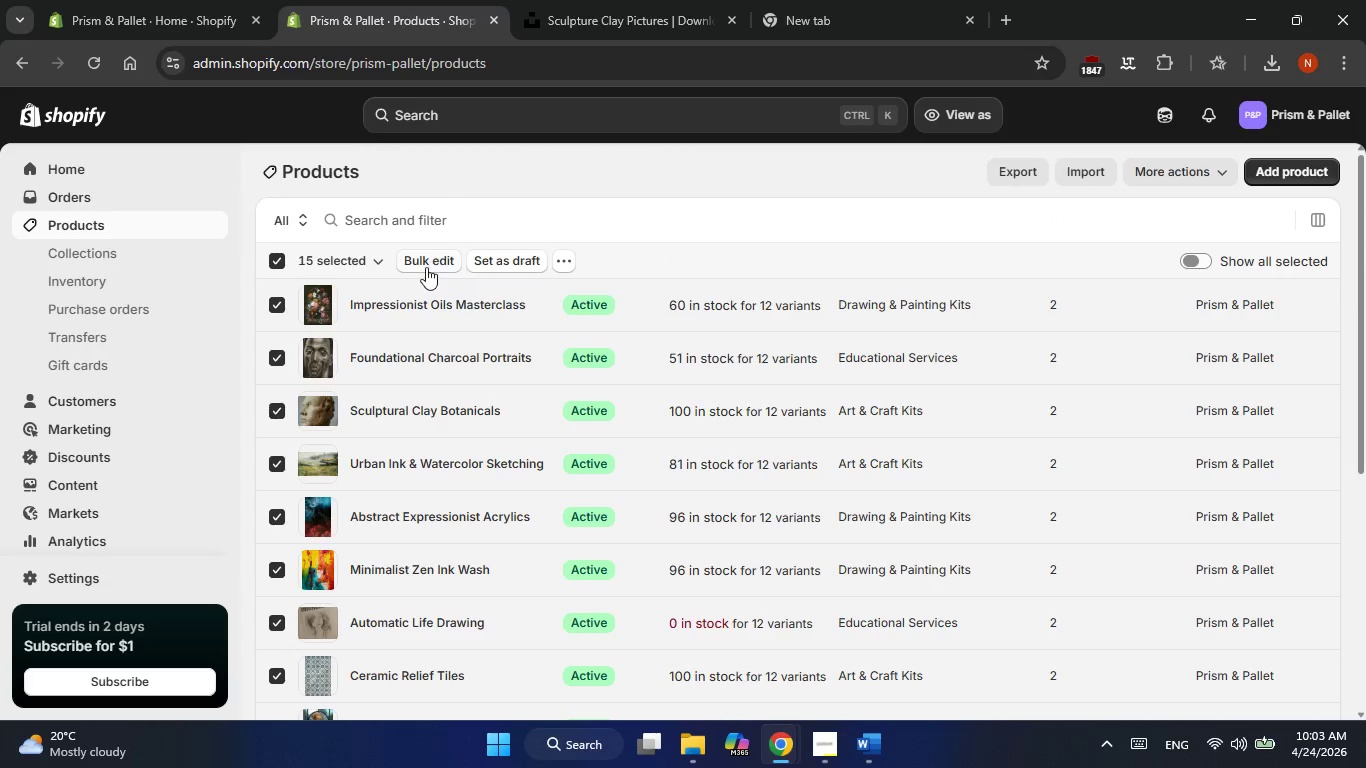 
left_click([426, 267])
 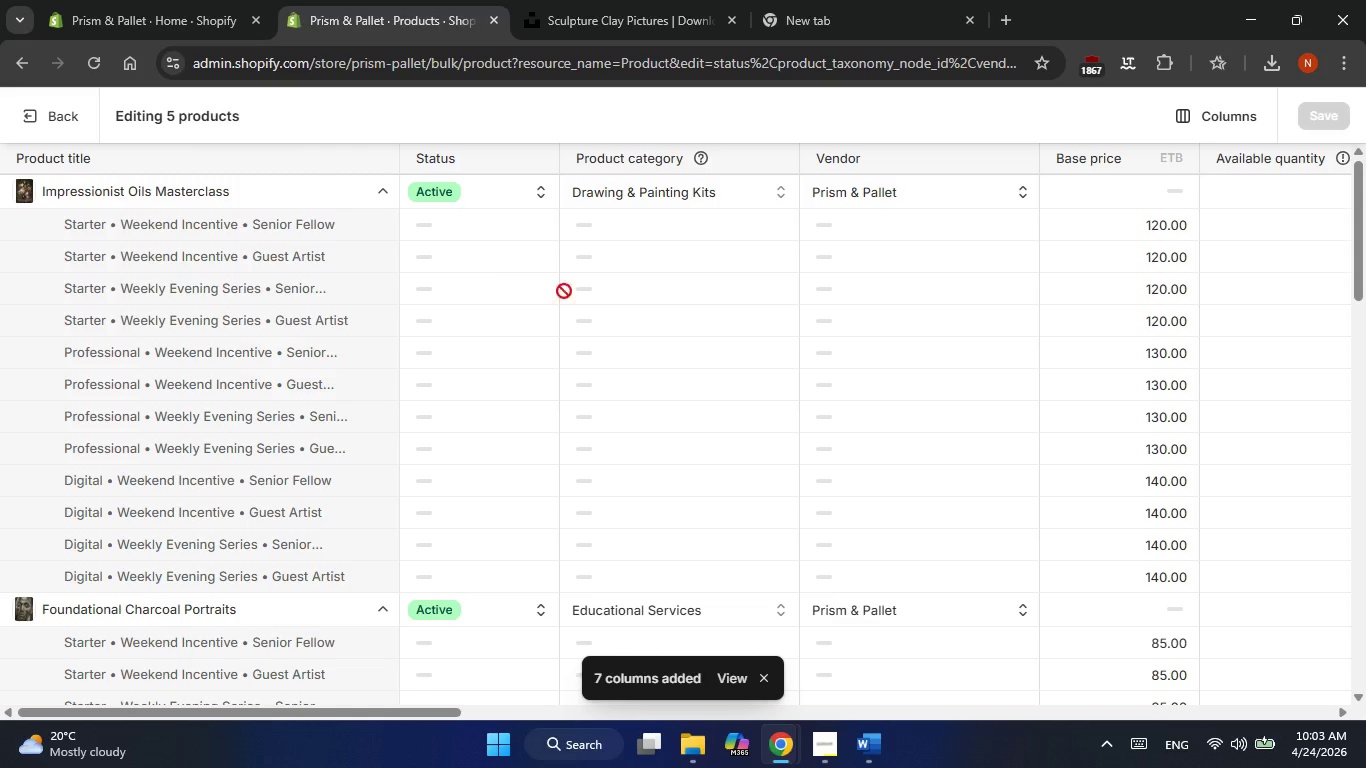 
wait(18.59)
 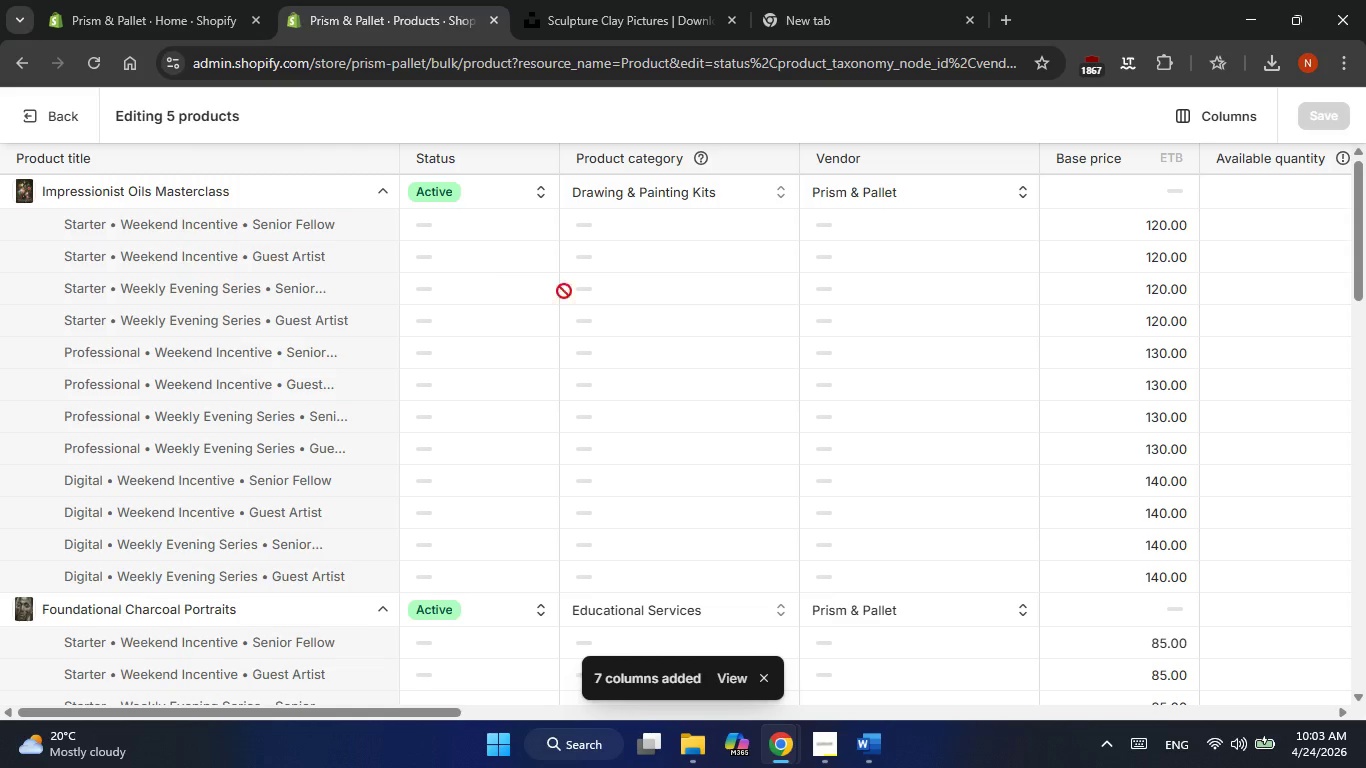 
left_click([998, 219])
 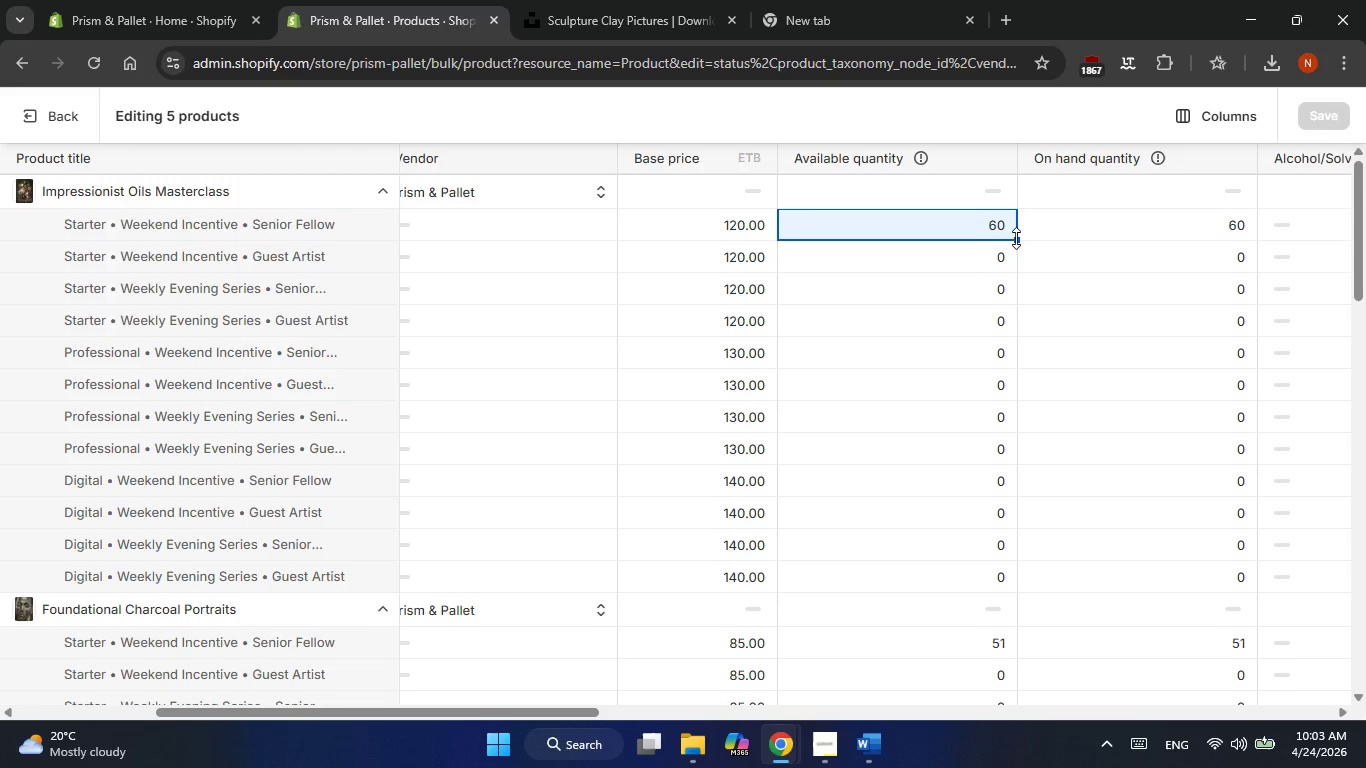 
left_click_drag(start_coordinate=[1016, 238], to_coordinate=[1010, 583])
 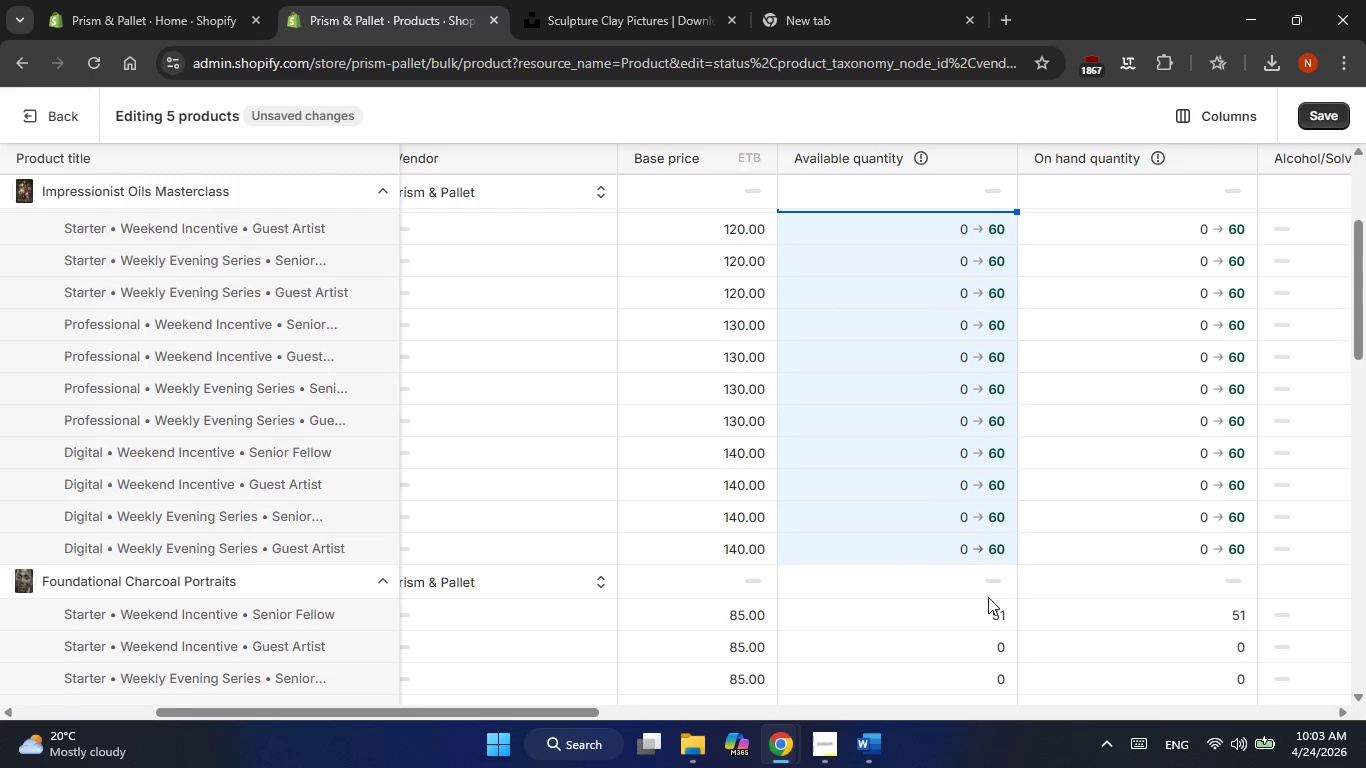 
left_click([980, 615])
 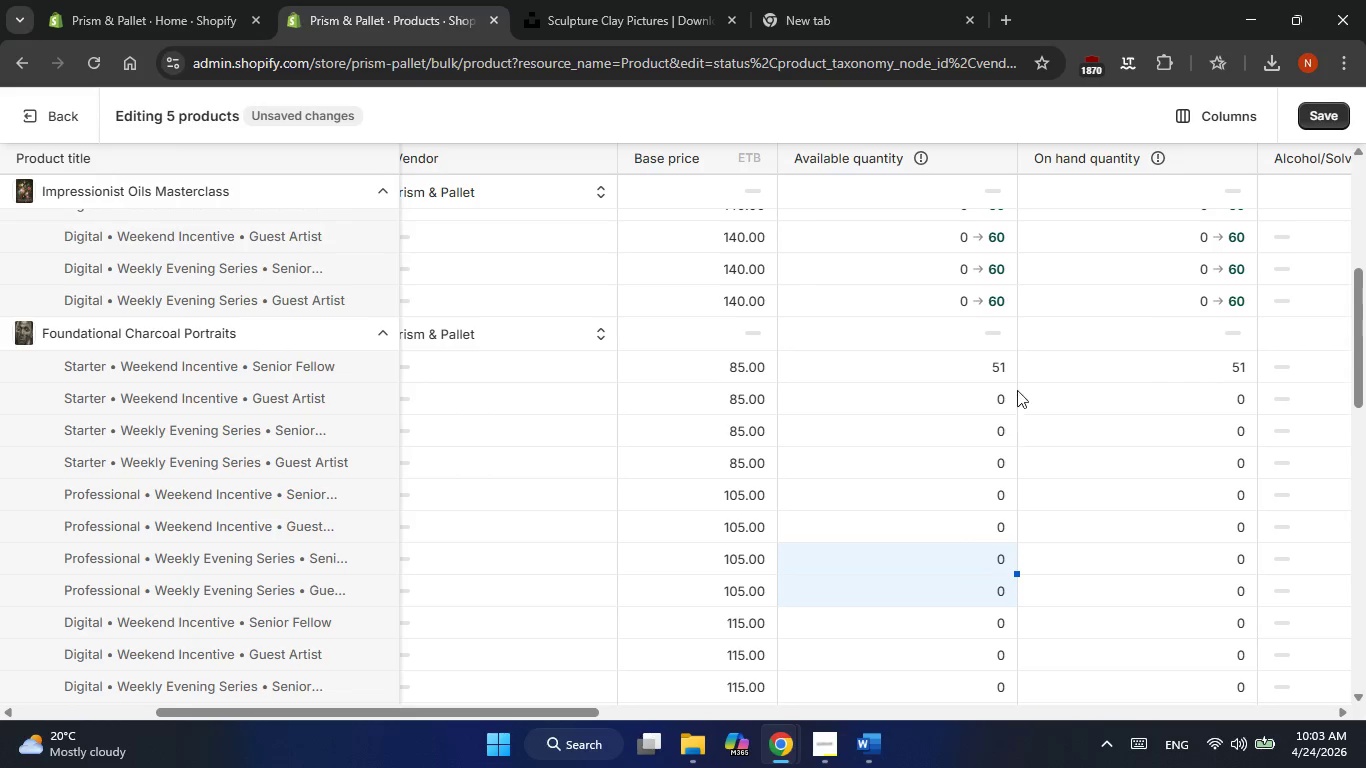 
left_click([1002, 371])
 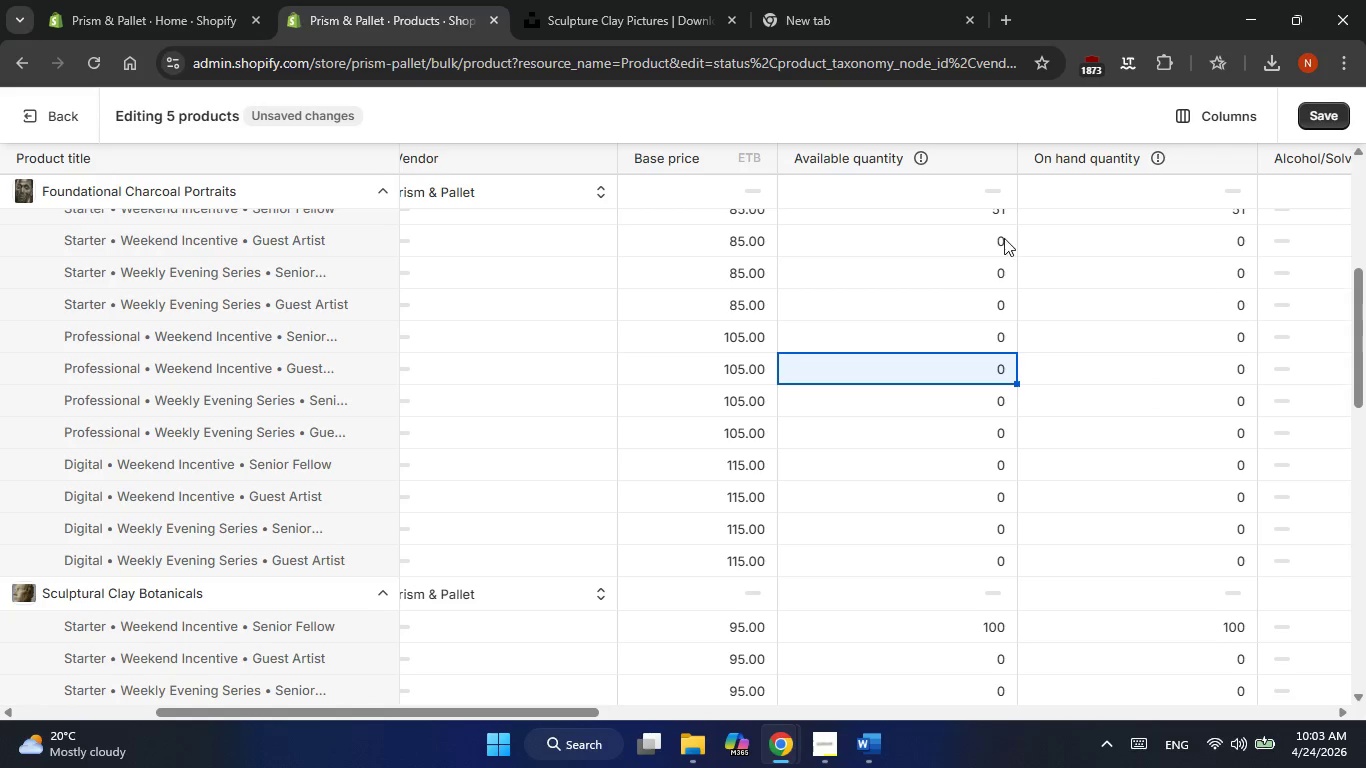 
left_click([1004, 219])
 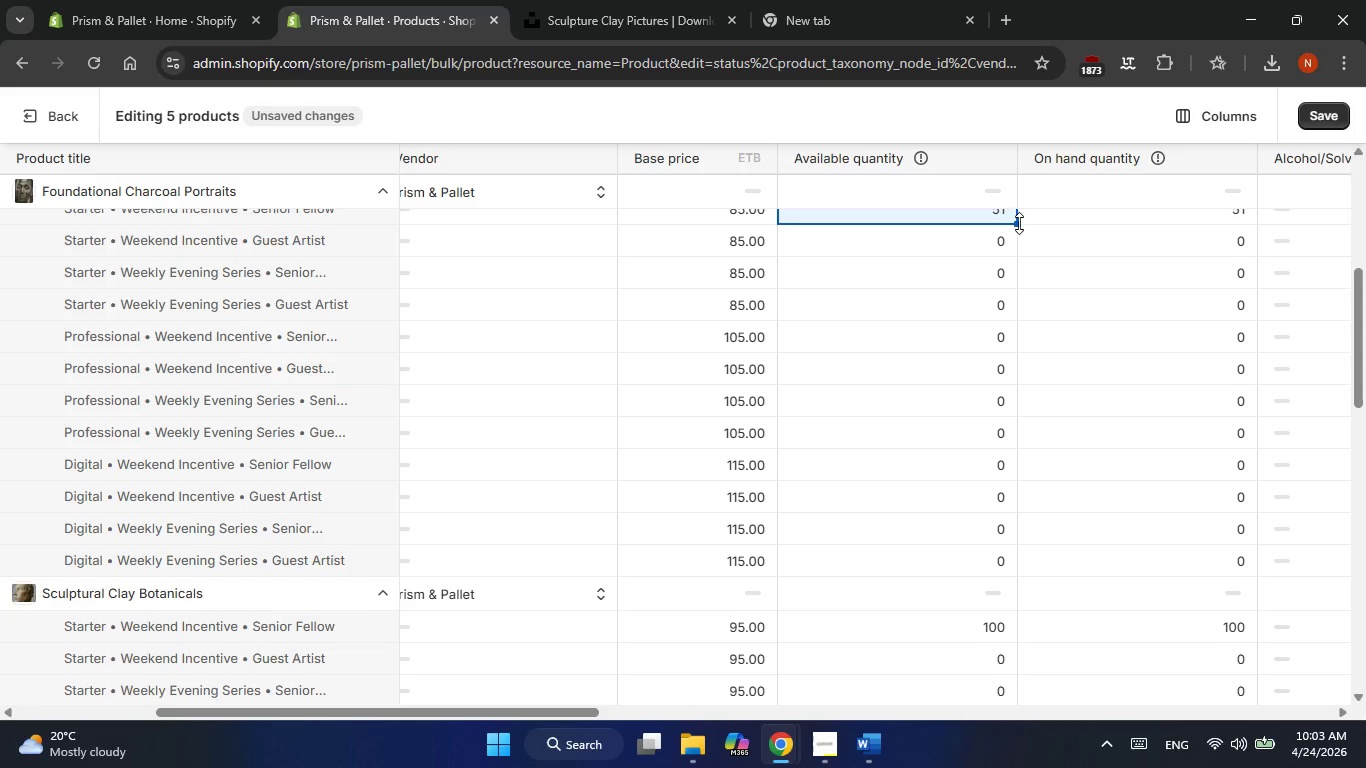 
left_click_drag(start_coordinate=[1019, 223], to_coordinate=[1010, 566])
 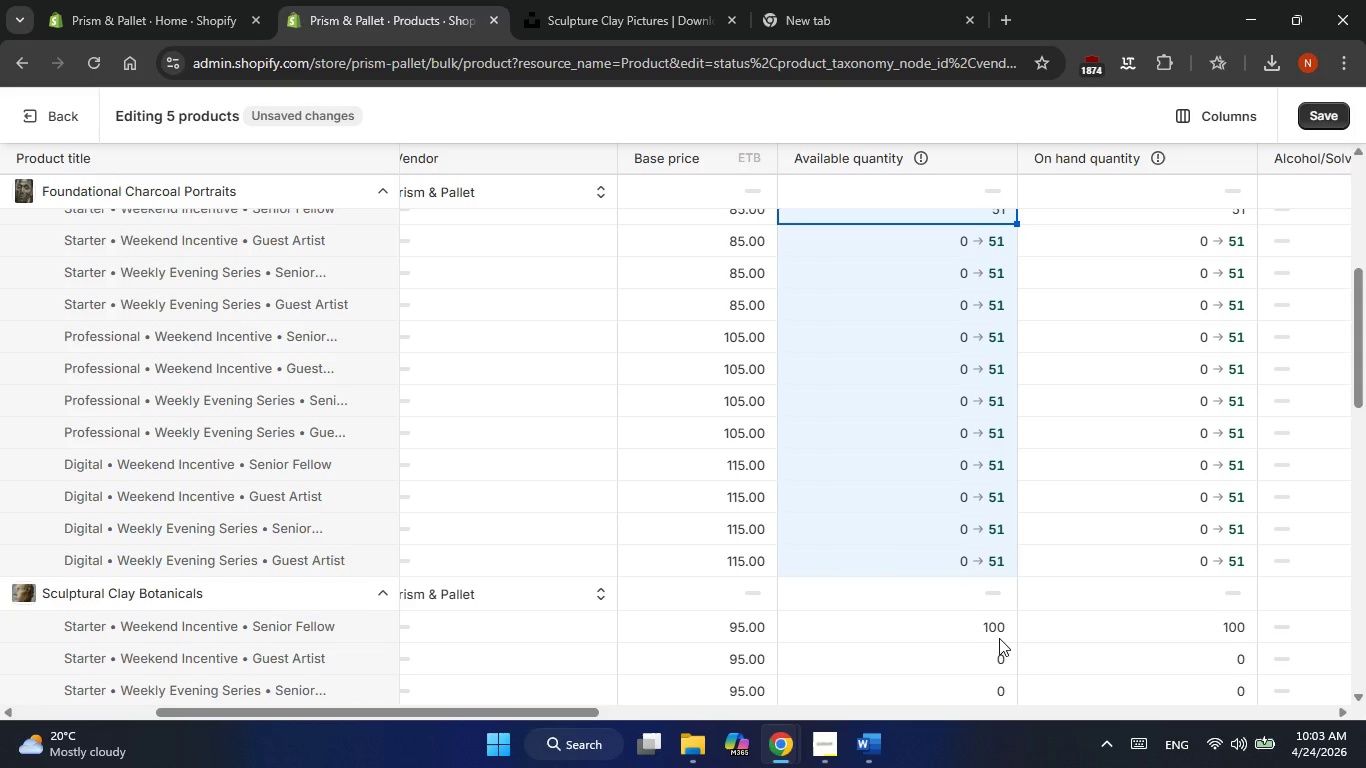 
left_click([999, 638])
 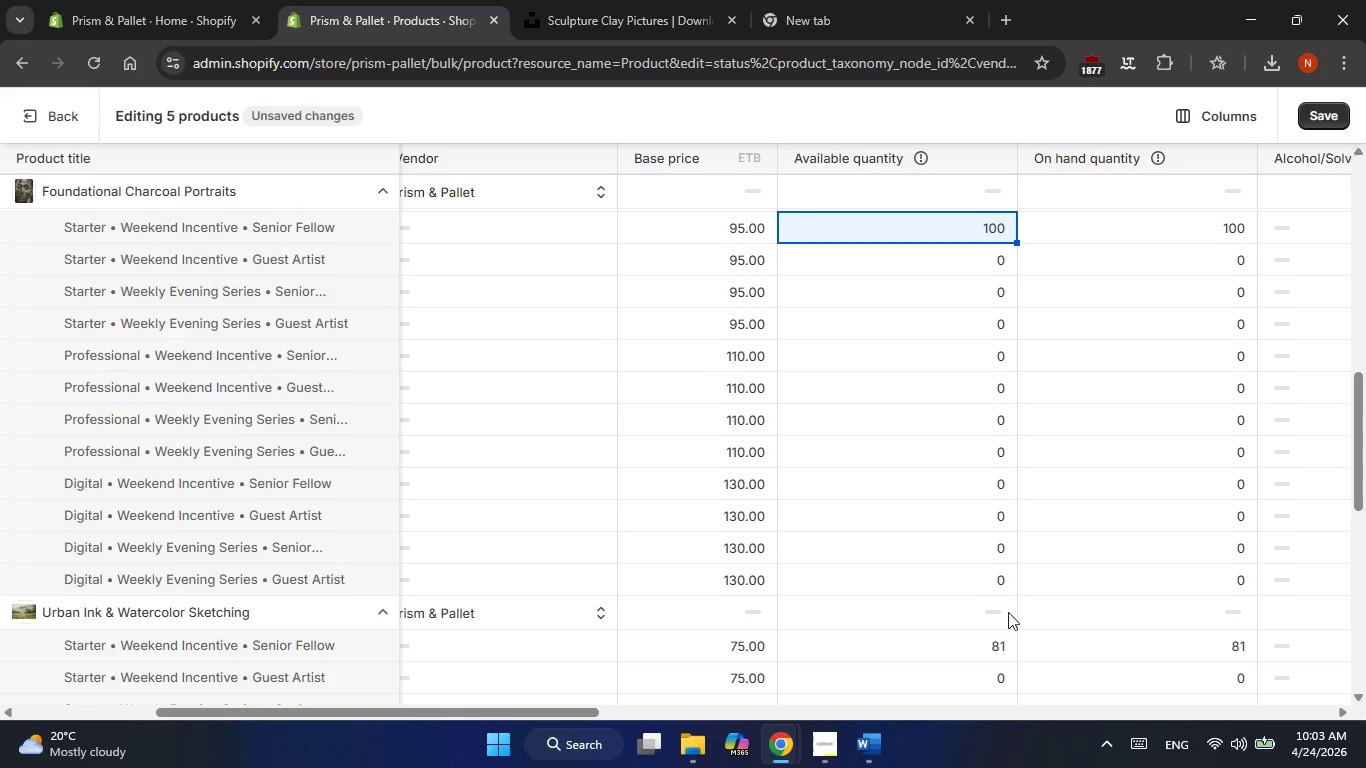 
wait(6.59)
 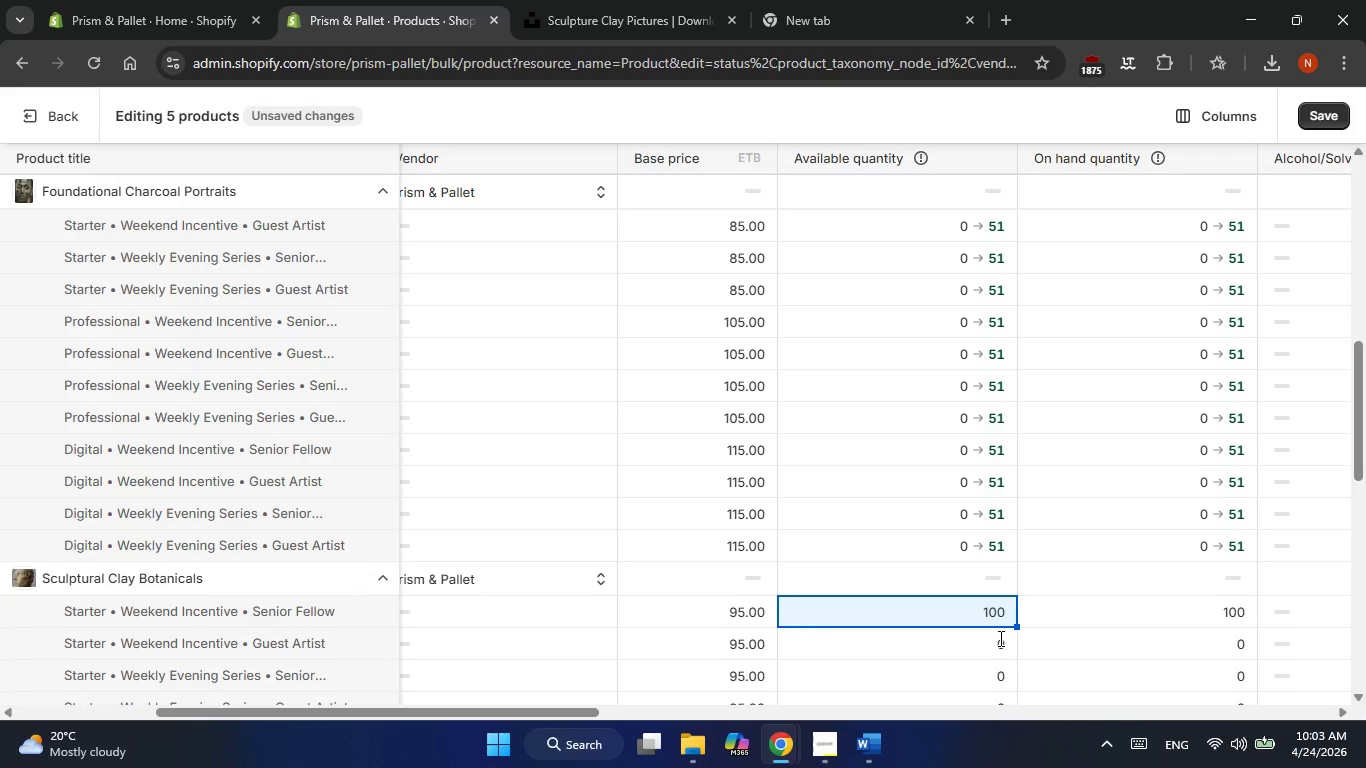 
left_click_drag(start_coordinate=[1019, 223], to_coordinate=[1023, 579])
 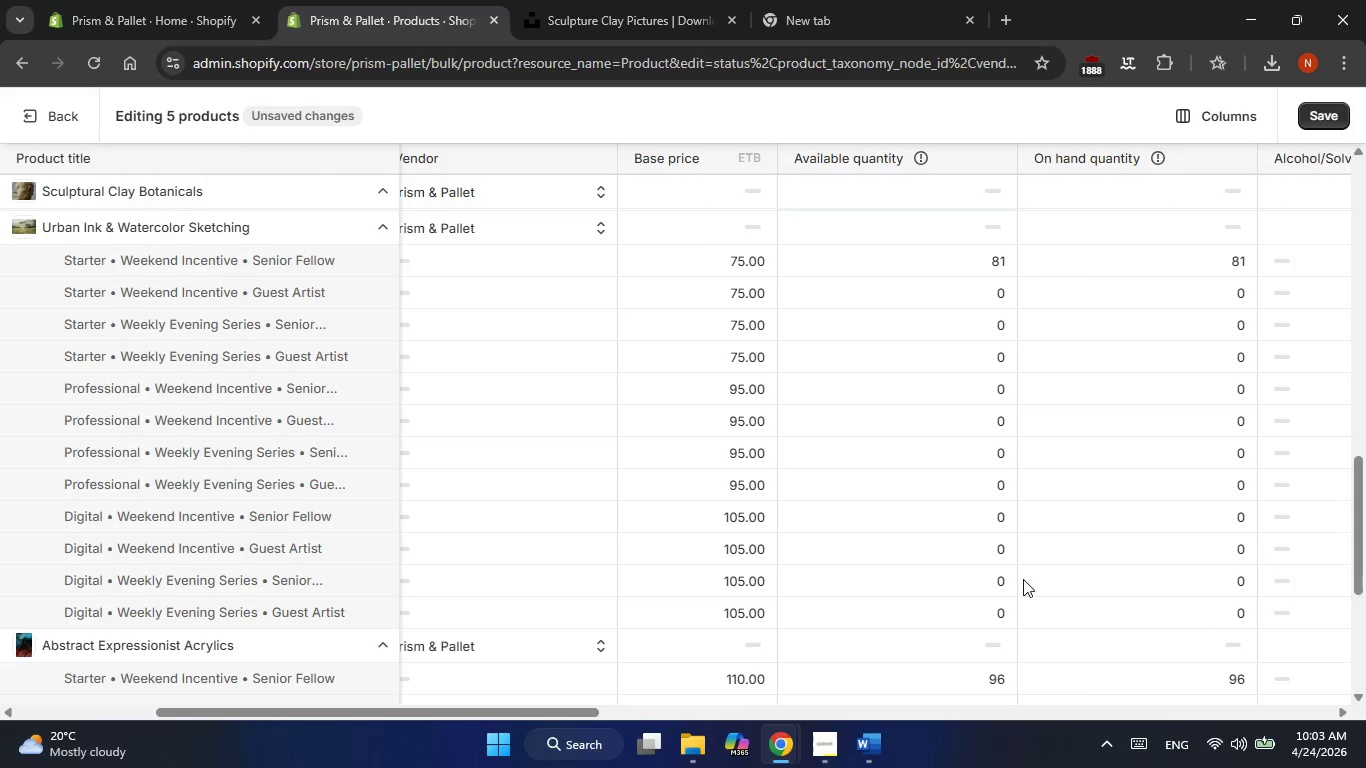 
wait(7.31)
 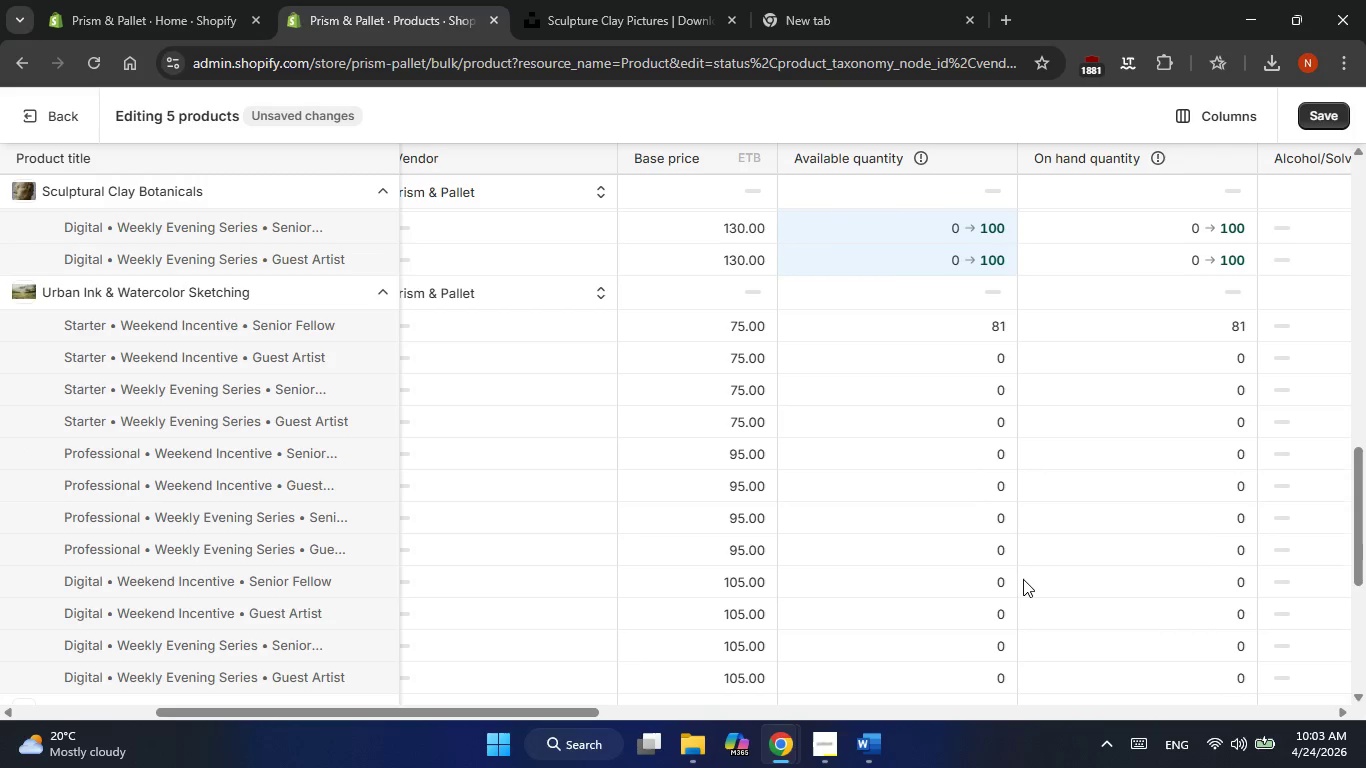 
left_click([1000, 283])
 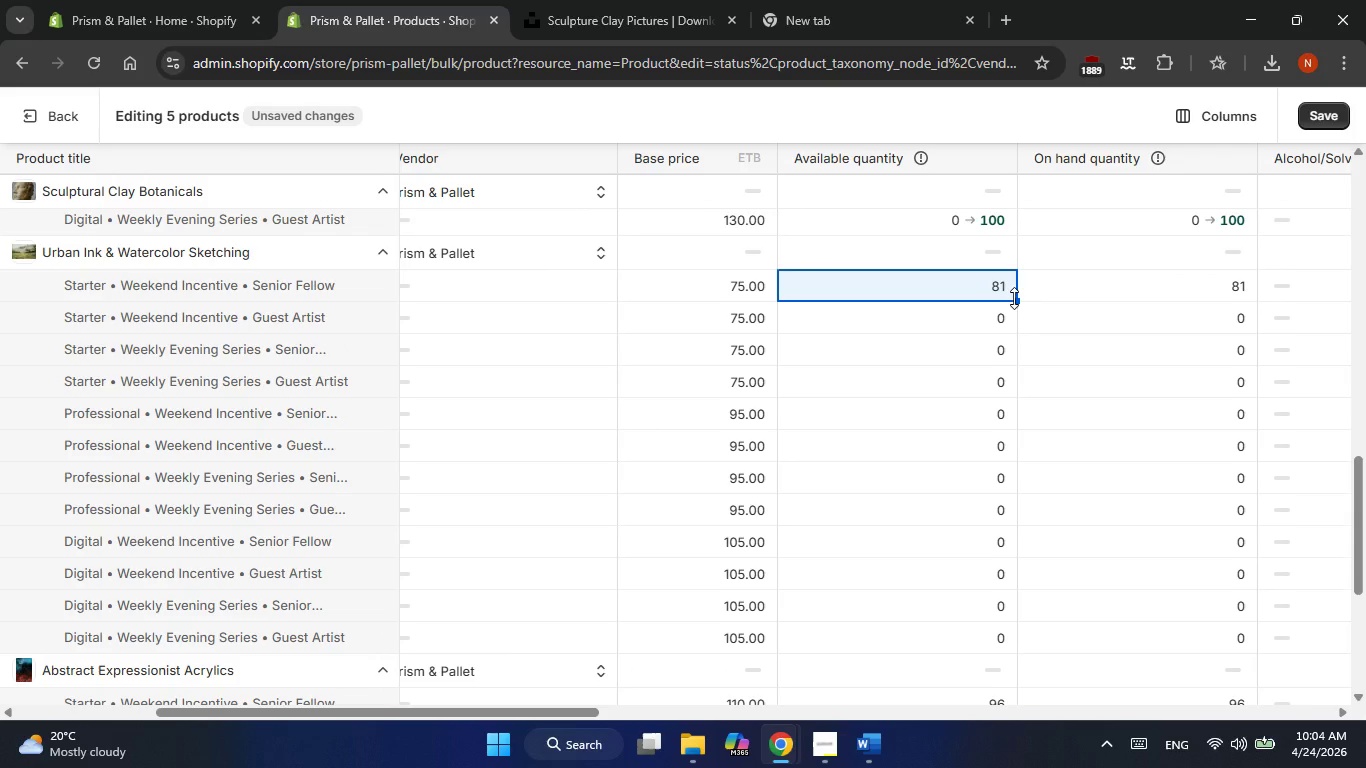 
left_click_drag(start_coordinate=[1014, 298], to_coordinate=[1013, 653])
 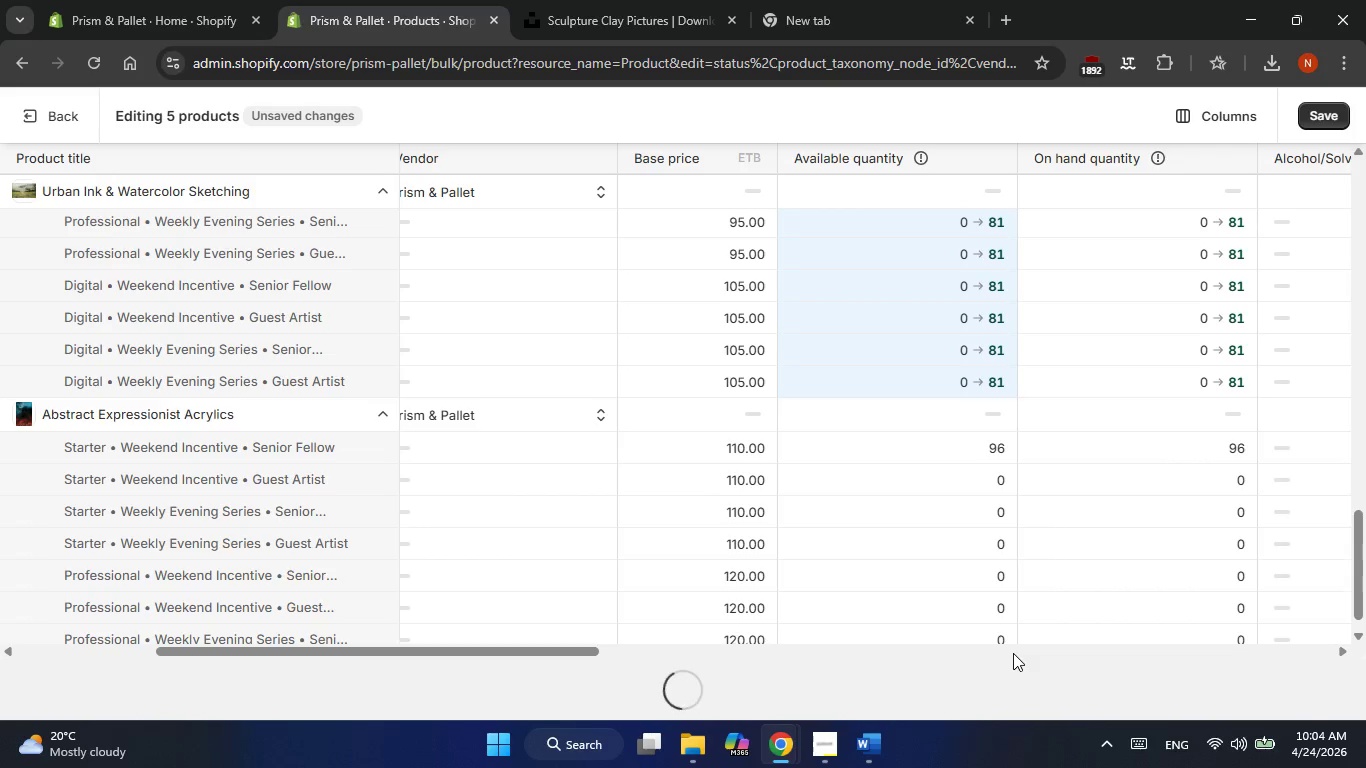 
wait(5.28)
 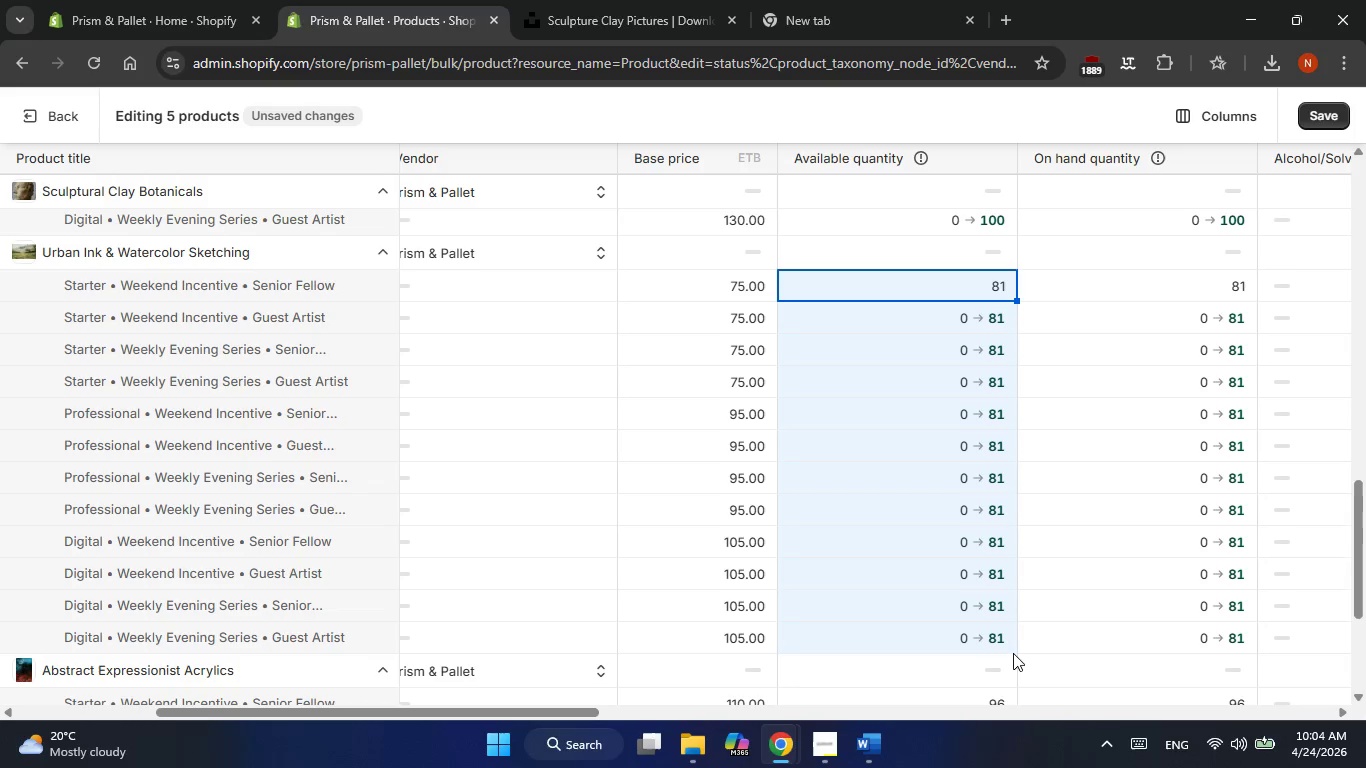 
left_click([995, 305])
 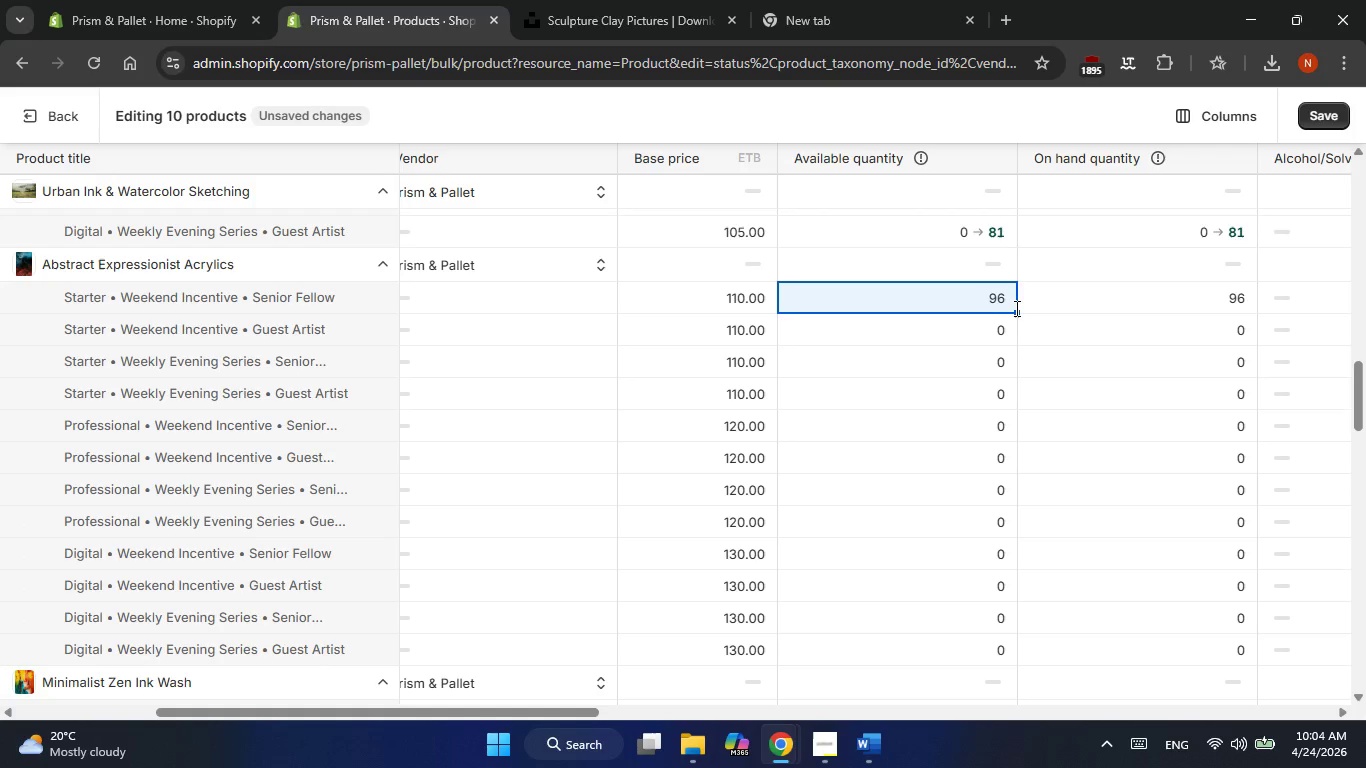 
left_click_drag(start_coordinate=[1016, 308], to_coordinate=[1014, 663])
 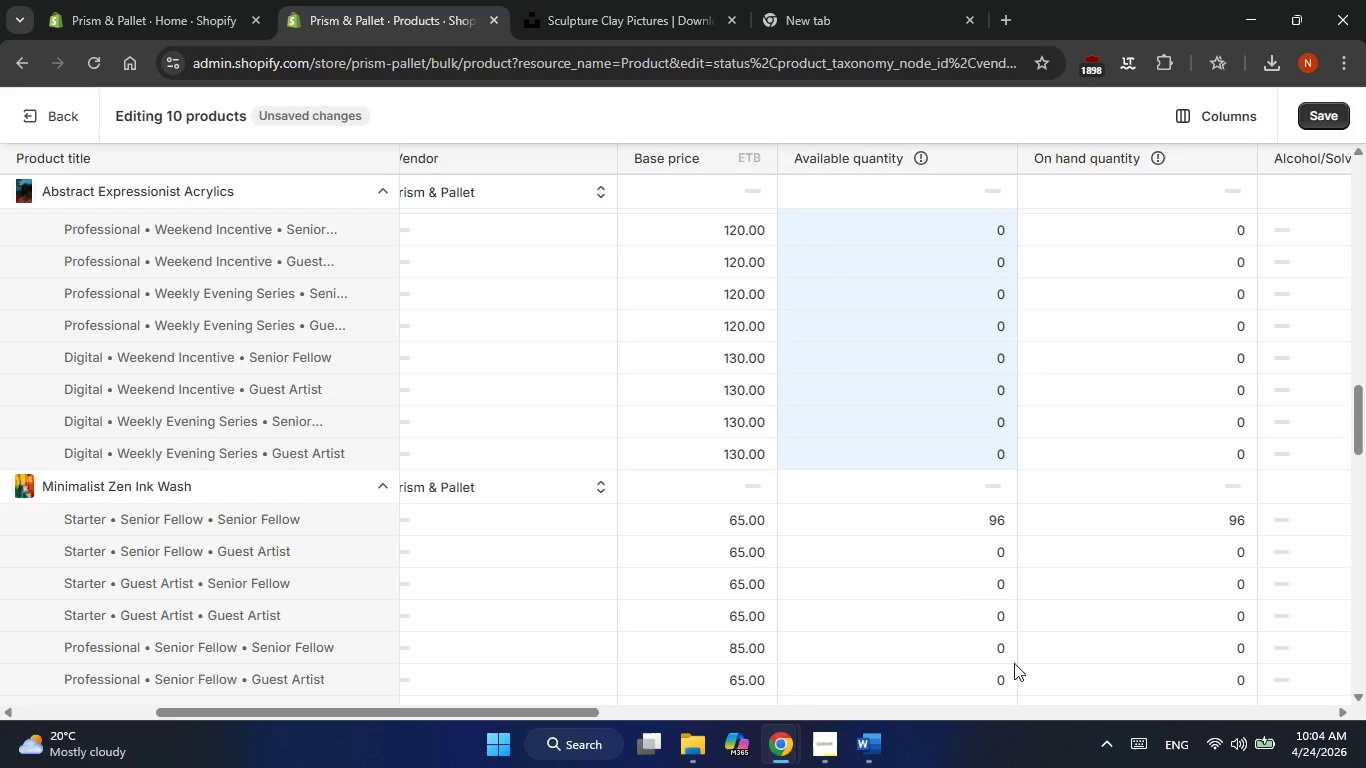 
wait(5.03)
 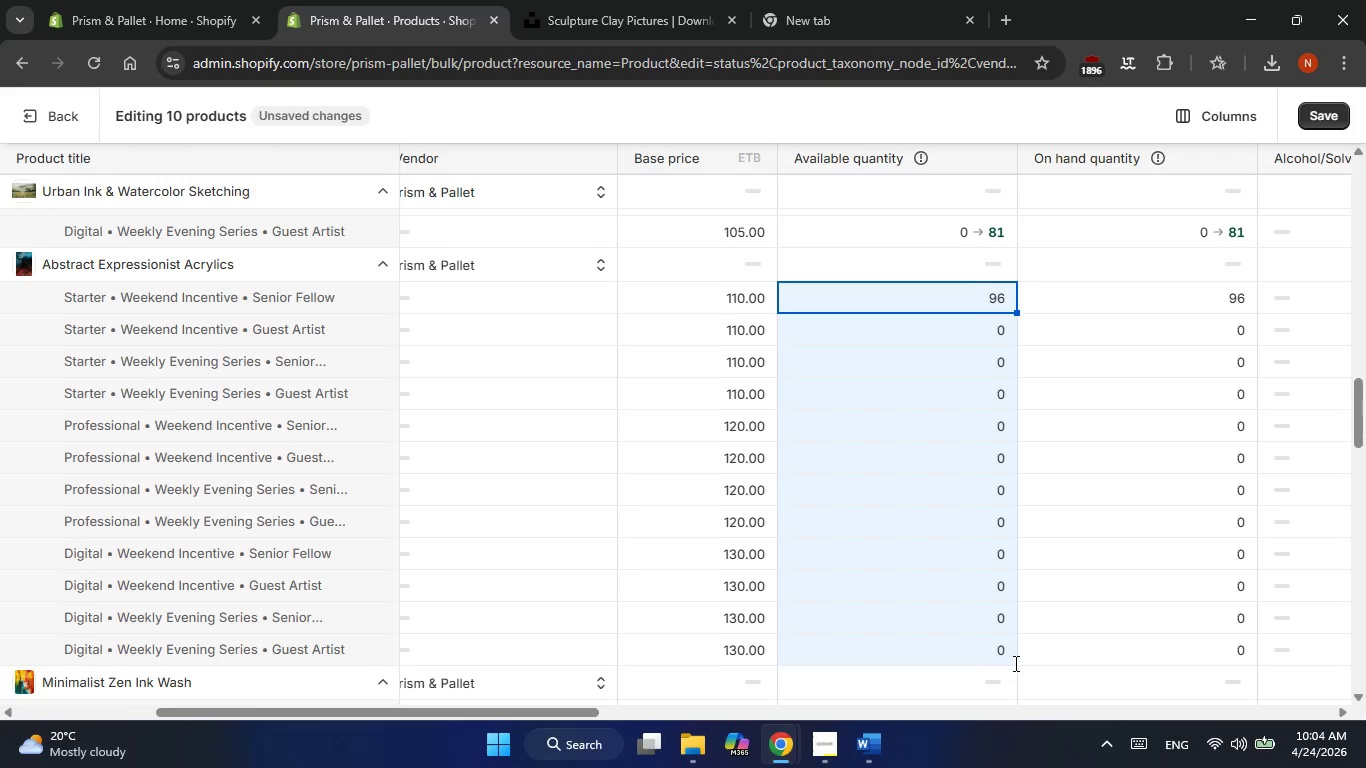 
left_click([1000, 456])
 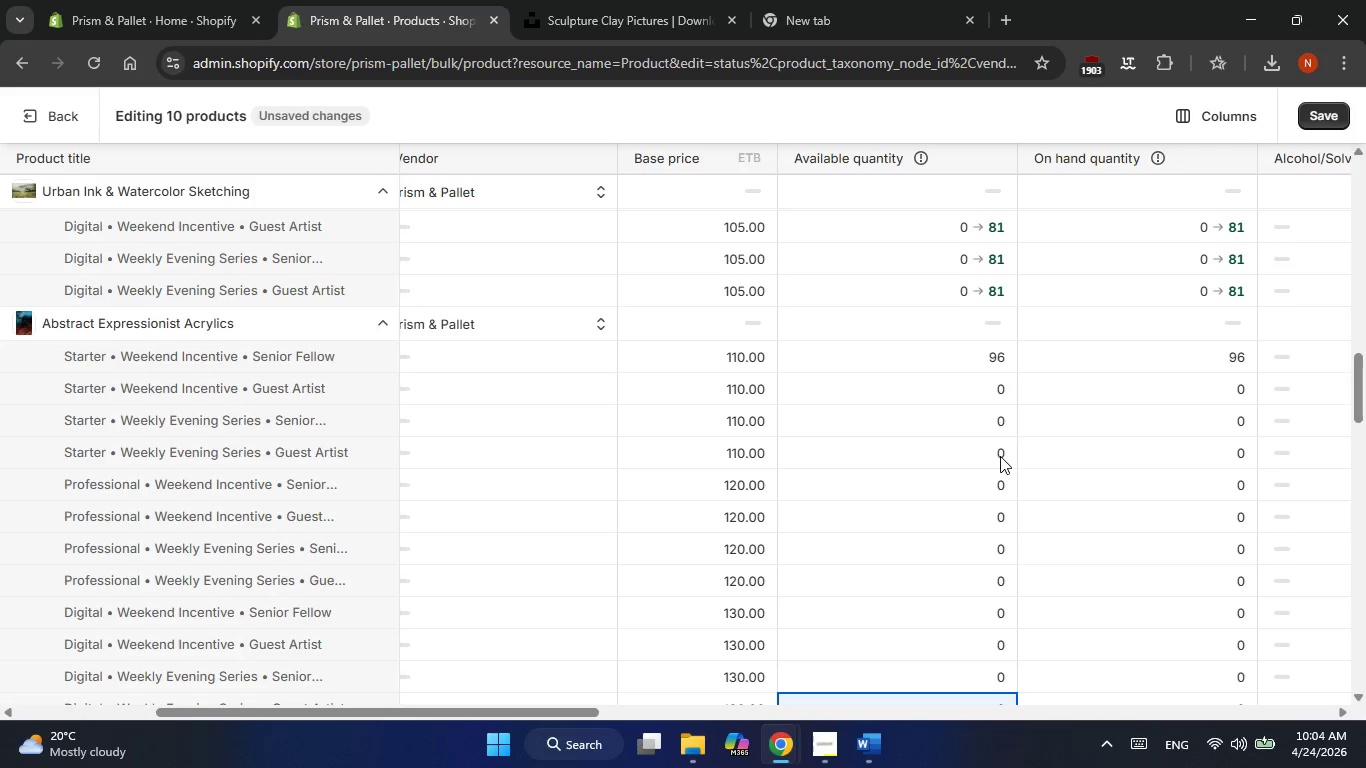 
left_click([991, 361])
 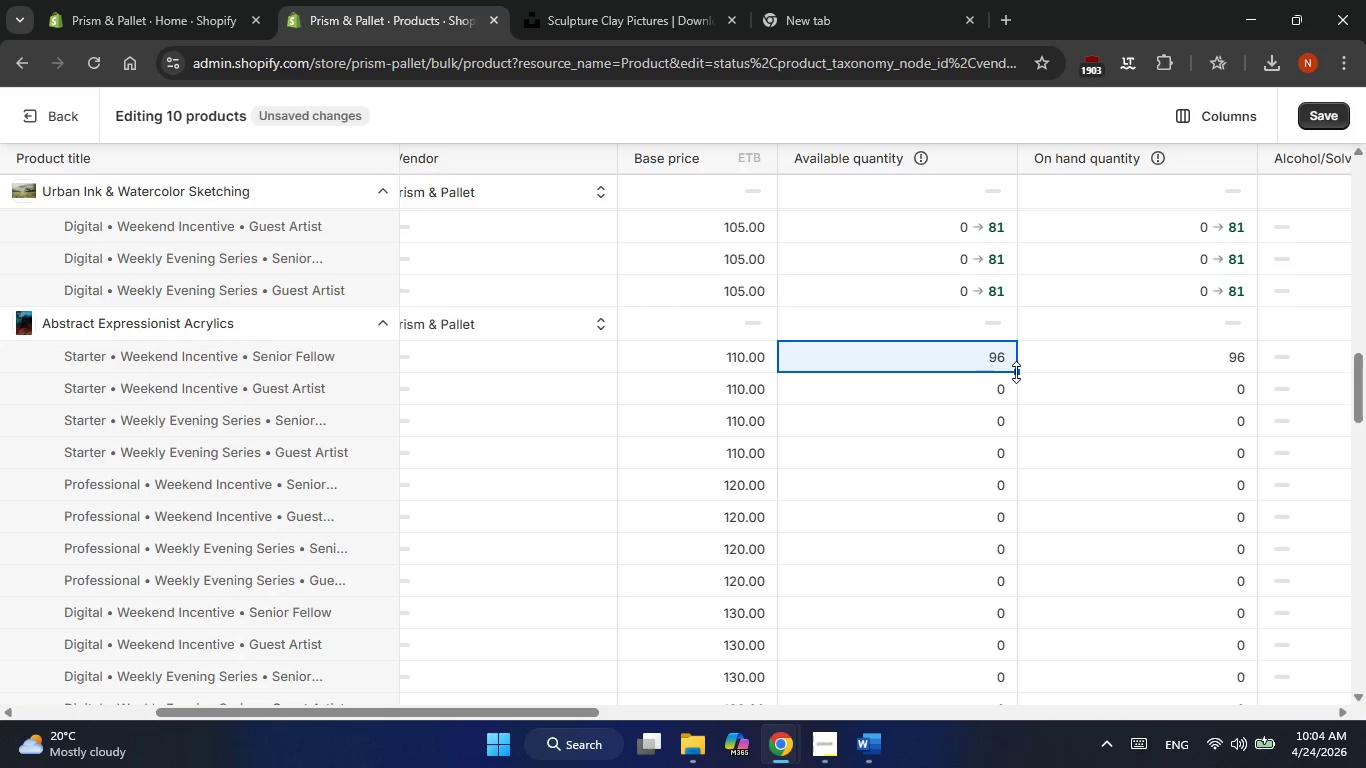 
left_click_drag(start_coordinate=[1017, 372], to_coordinate=[1016, 702])
 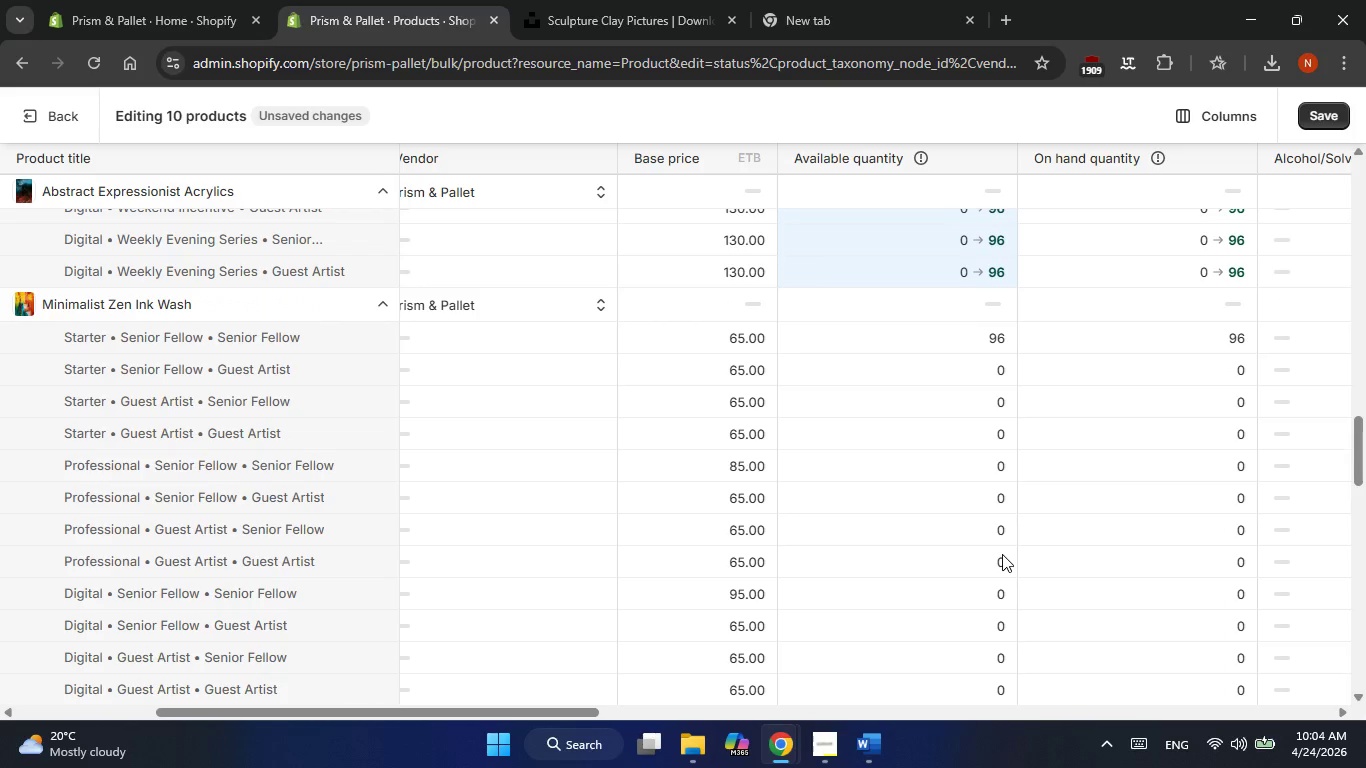 
wait(7.22)
 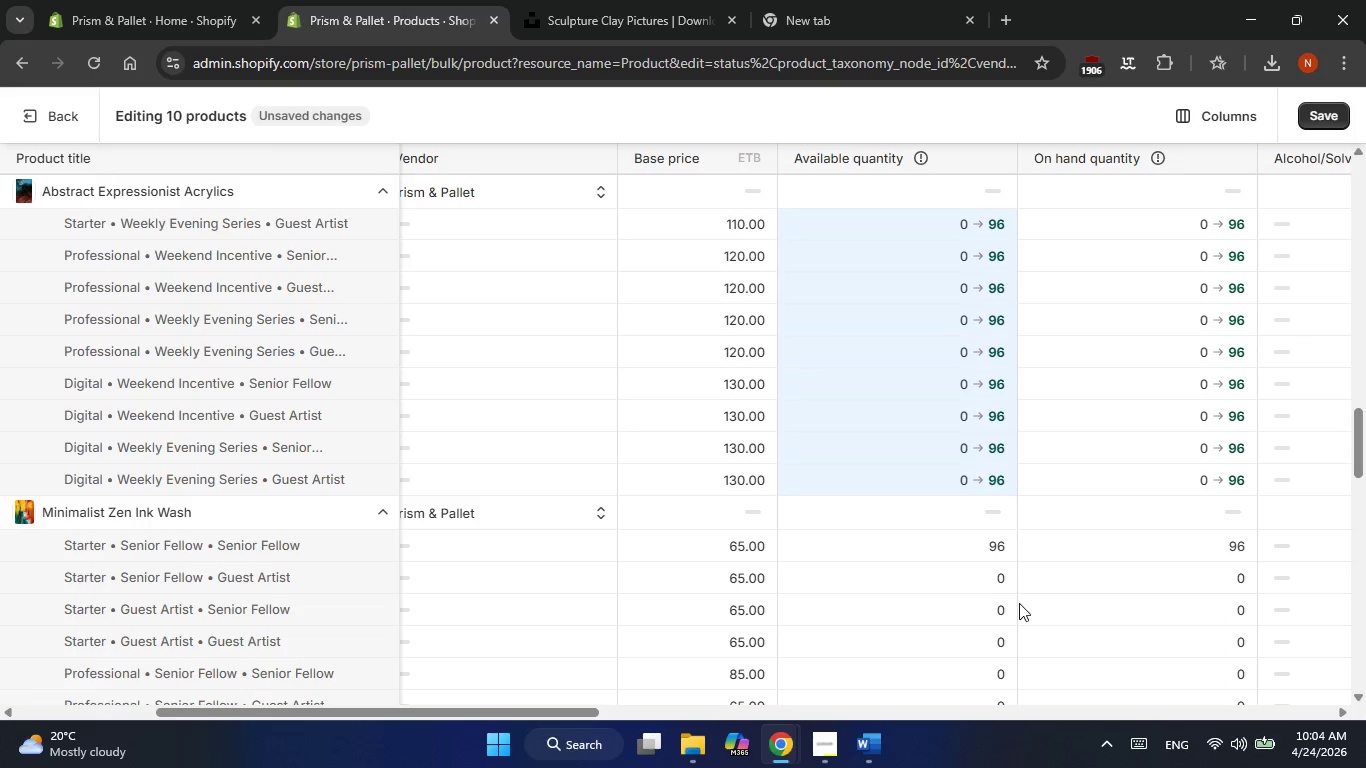 
left_click([987, 251])
 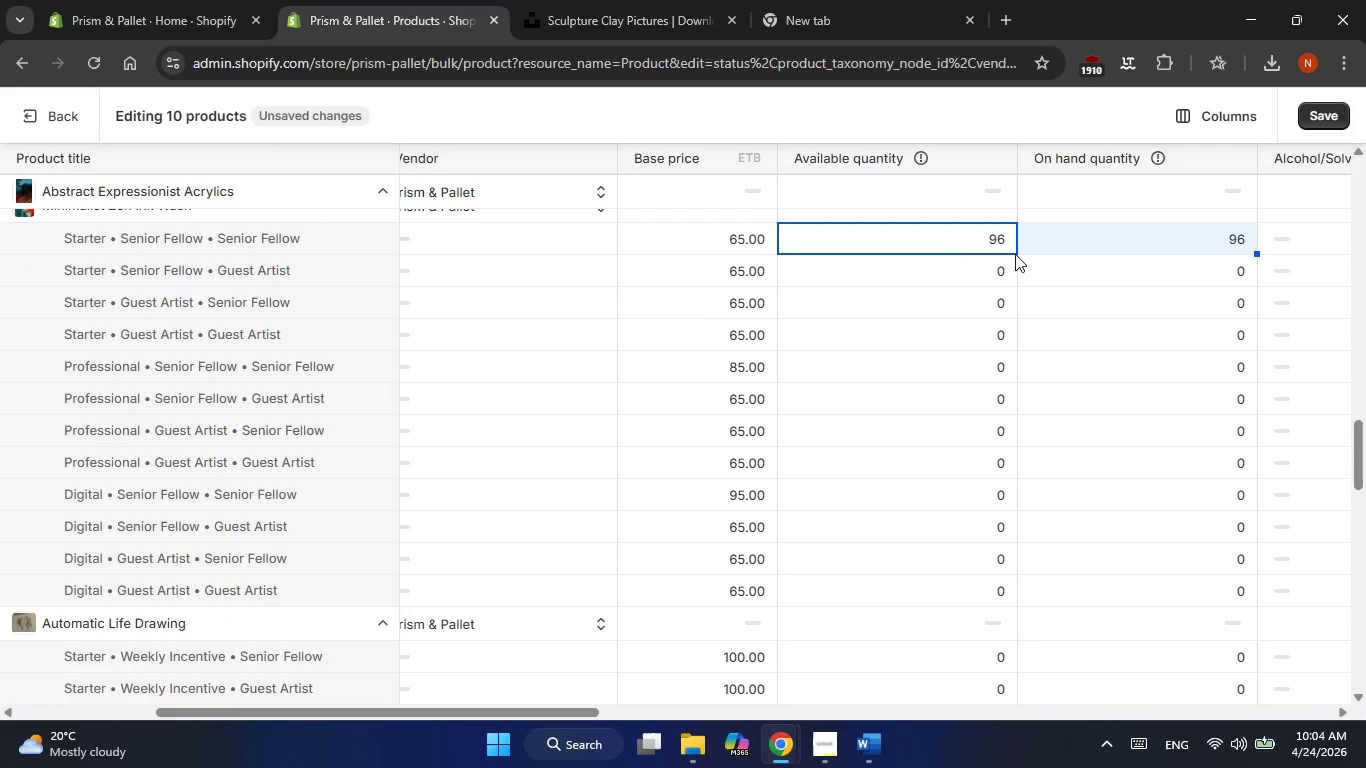 
left_click([1000, 244])
 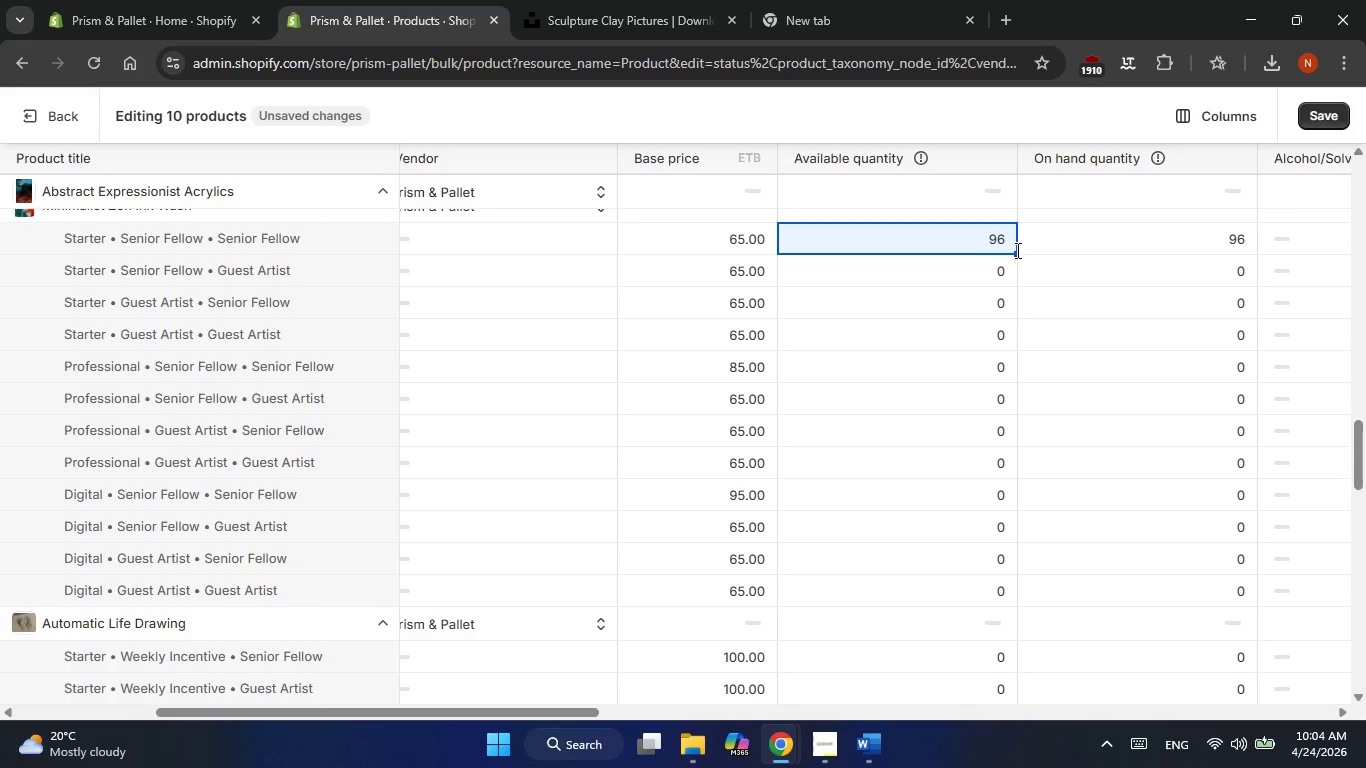 
left_click_drag(start_coordinate=[1017, 252], to_coordinate=[1009, 599])
 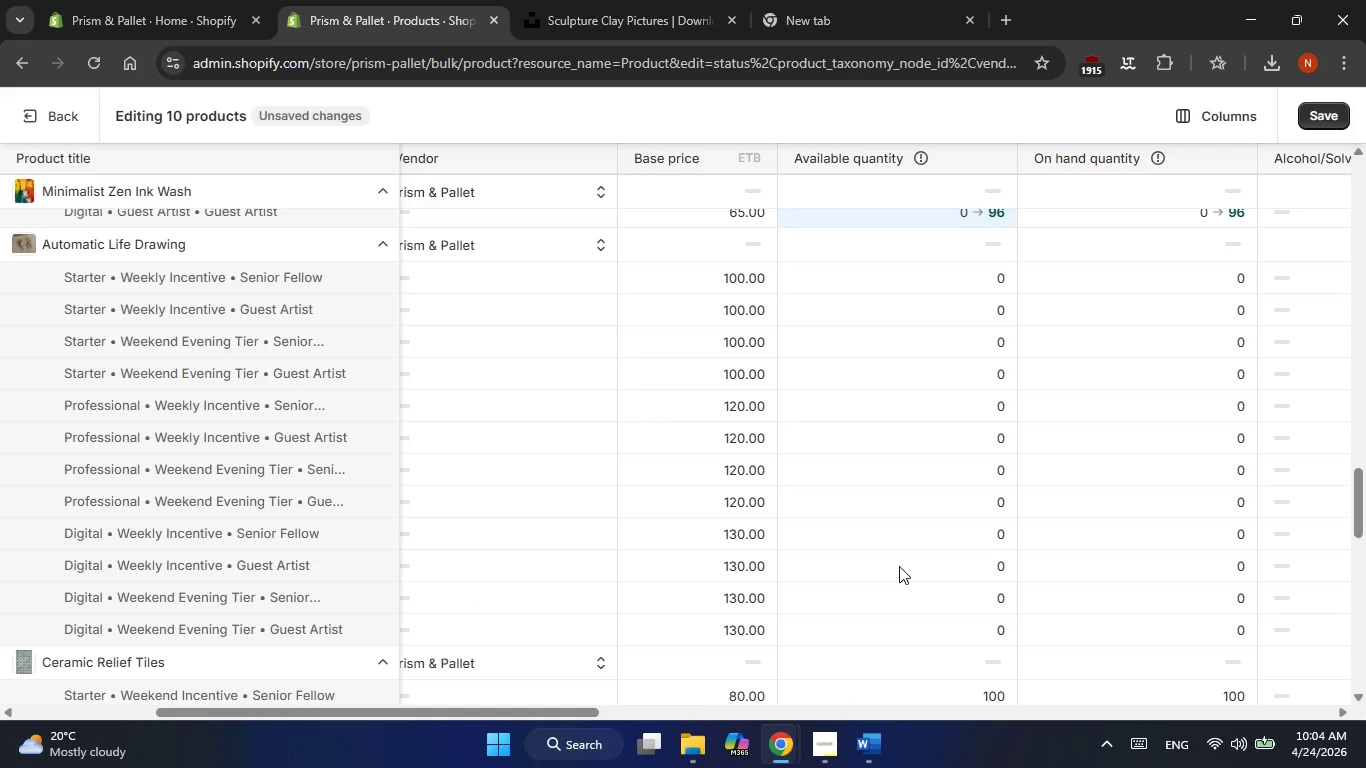 
wait(6.38)
 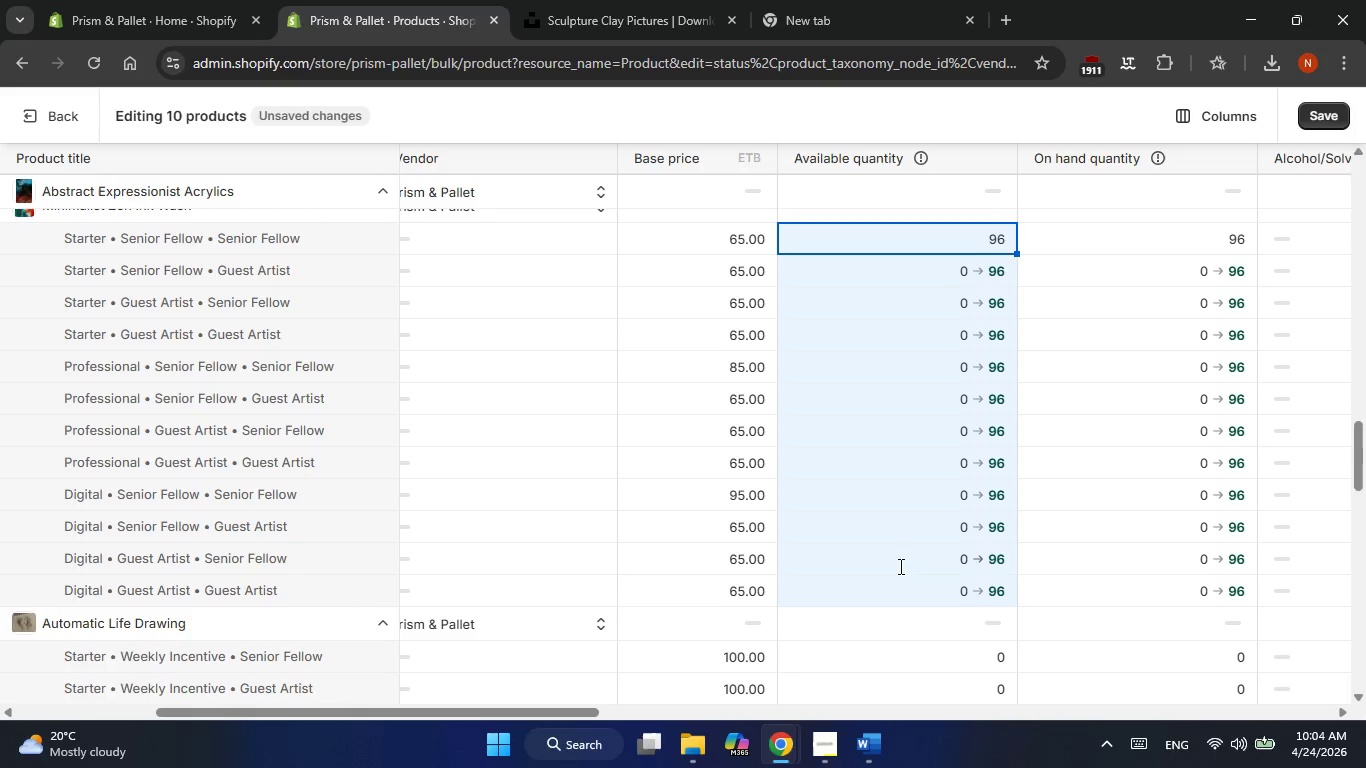 
left_click([989, 286])
 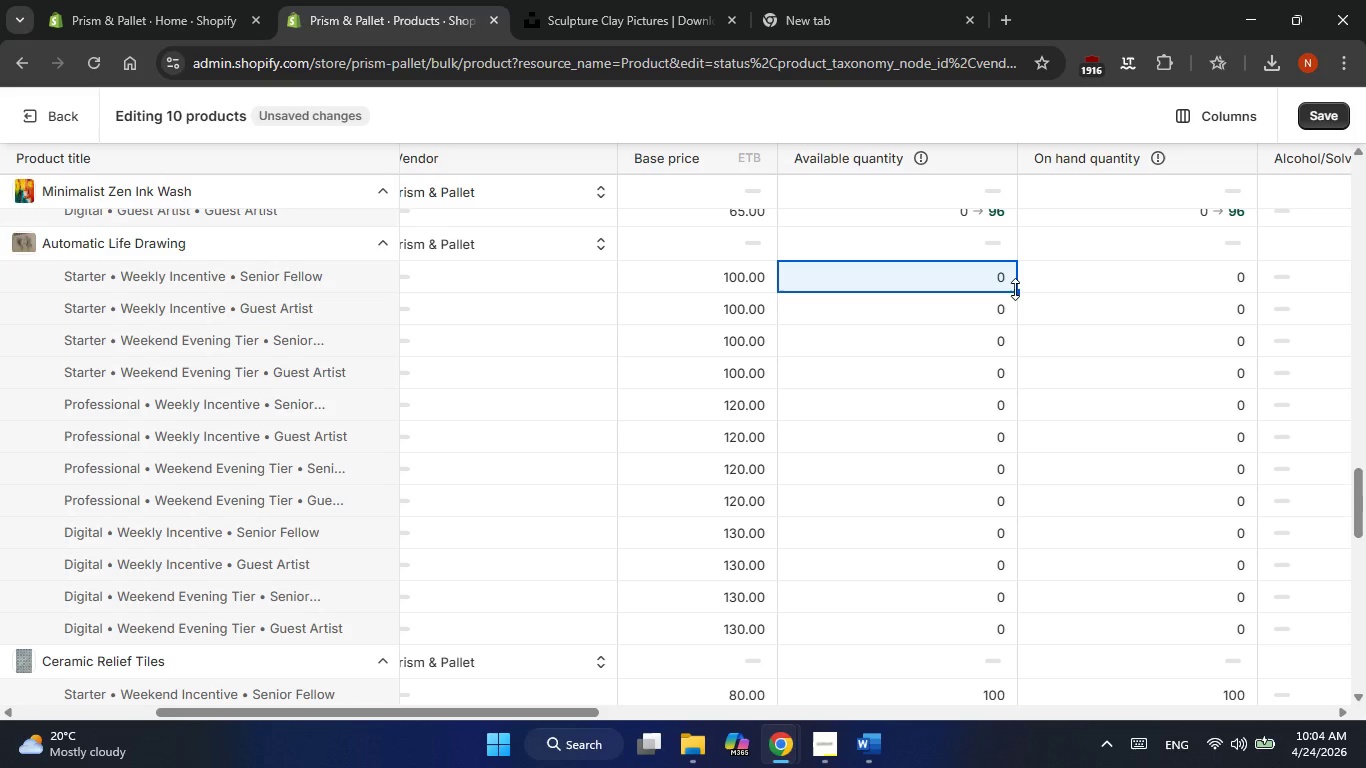 
left_click_drag(start_coordinate=[1015, 289], to_coordinate=[1014, 637])
 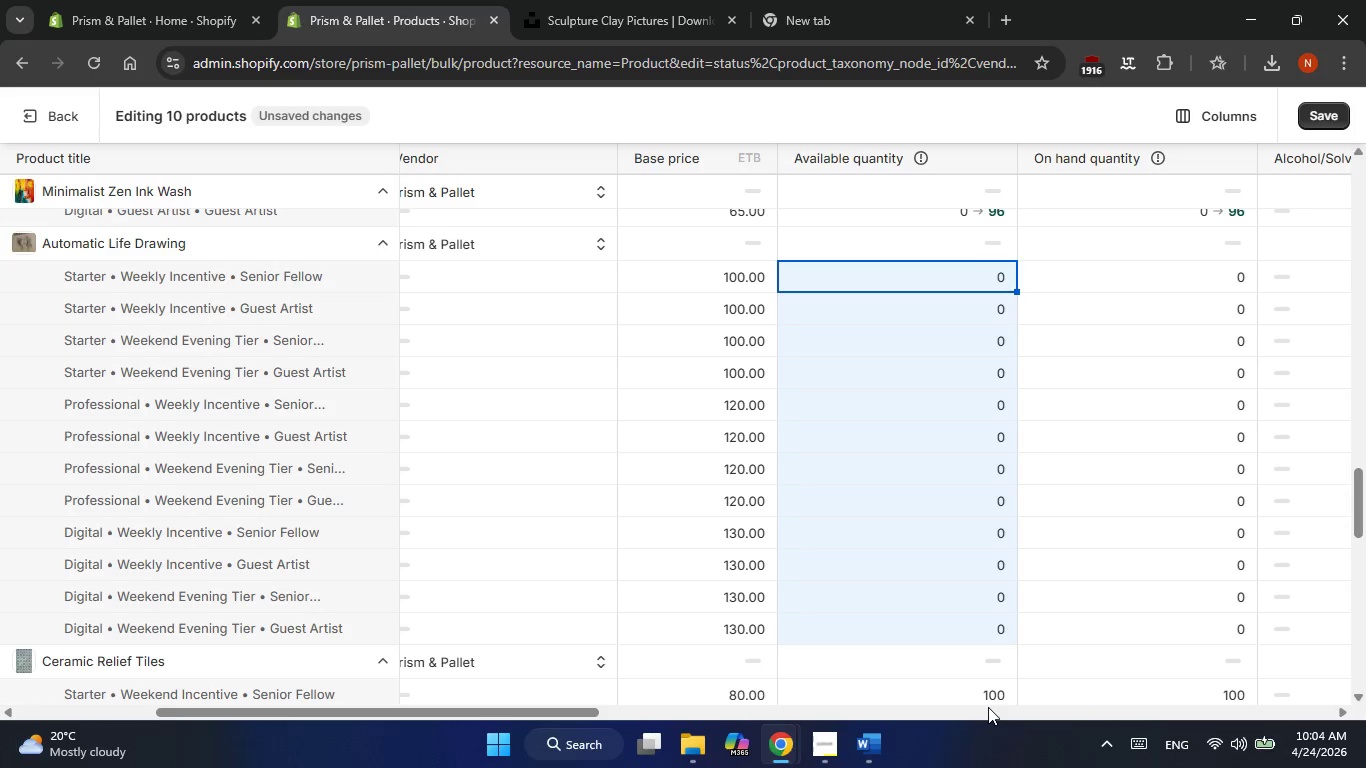 
left_click_drag(start_coordinate=[988, 707], to_coordinate=[992, 697])
 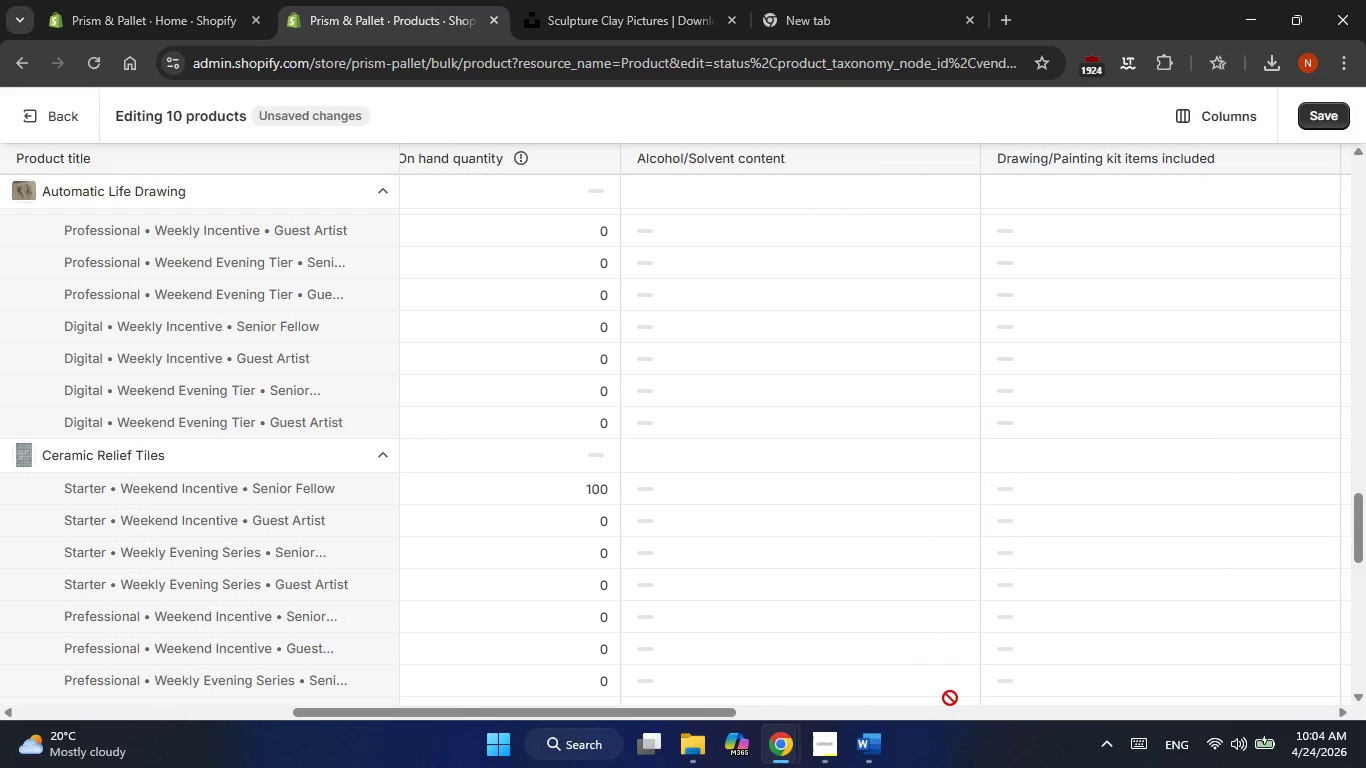 
wait(12.0)
 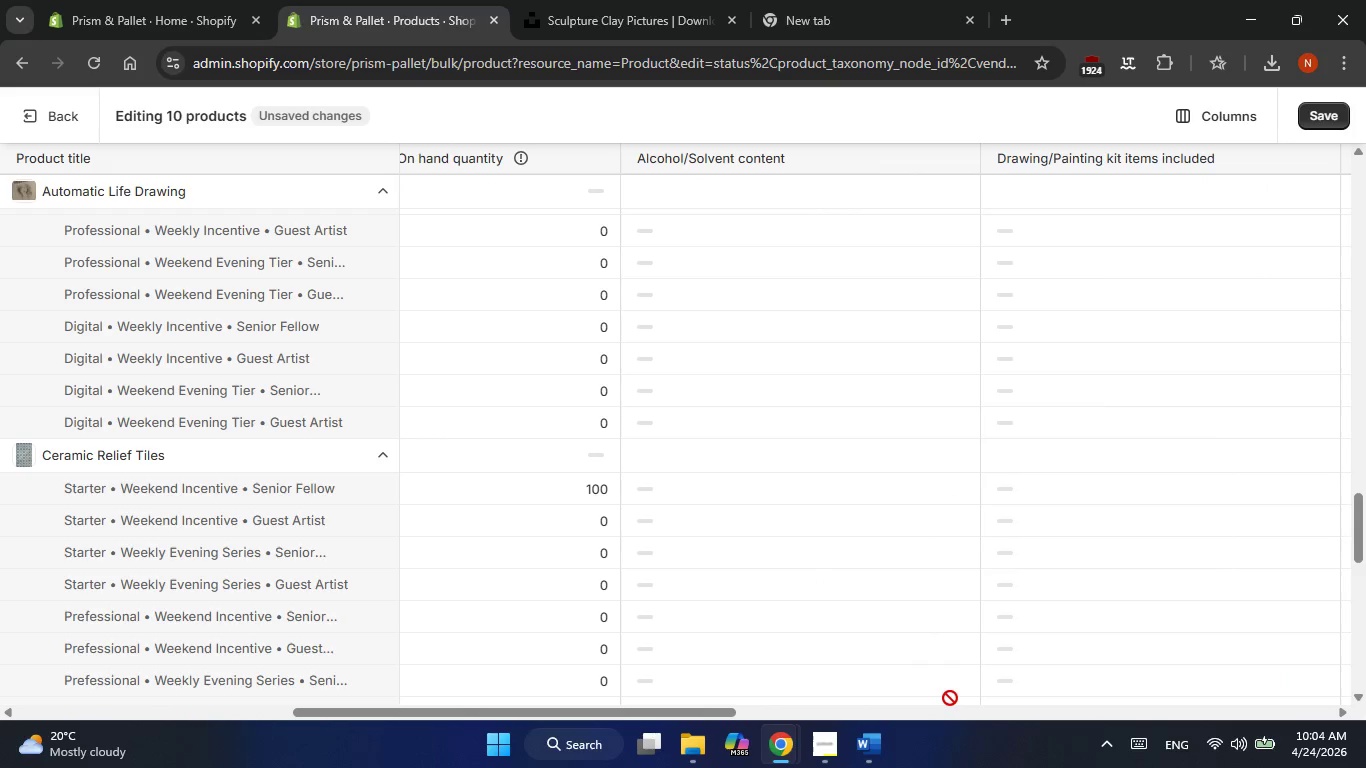 
scroll: coordinate [779, 604], scroll_direction: up, amount: 2.0
 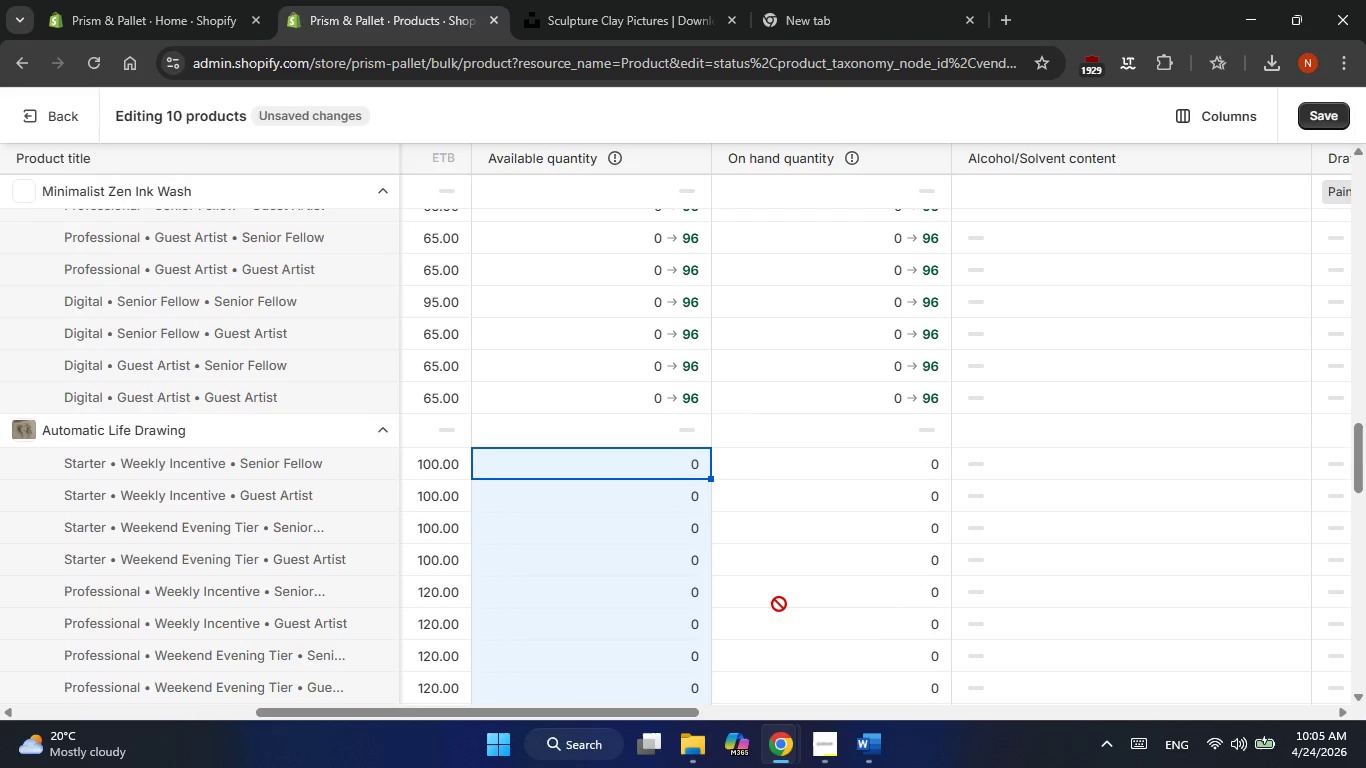 
scroll: coordinate [779, 600], scroll_direction: none, amount: 0.0
 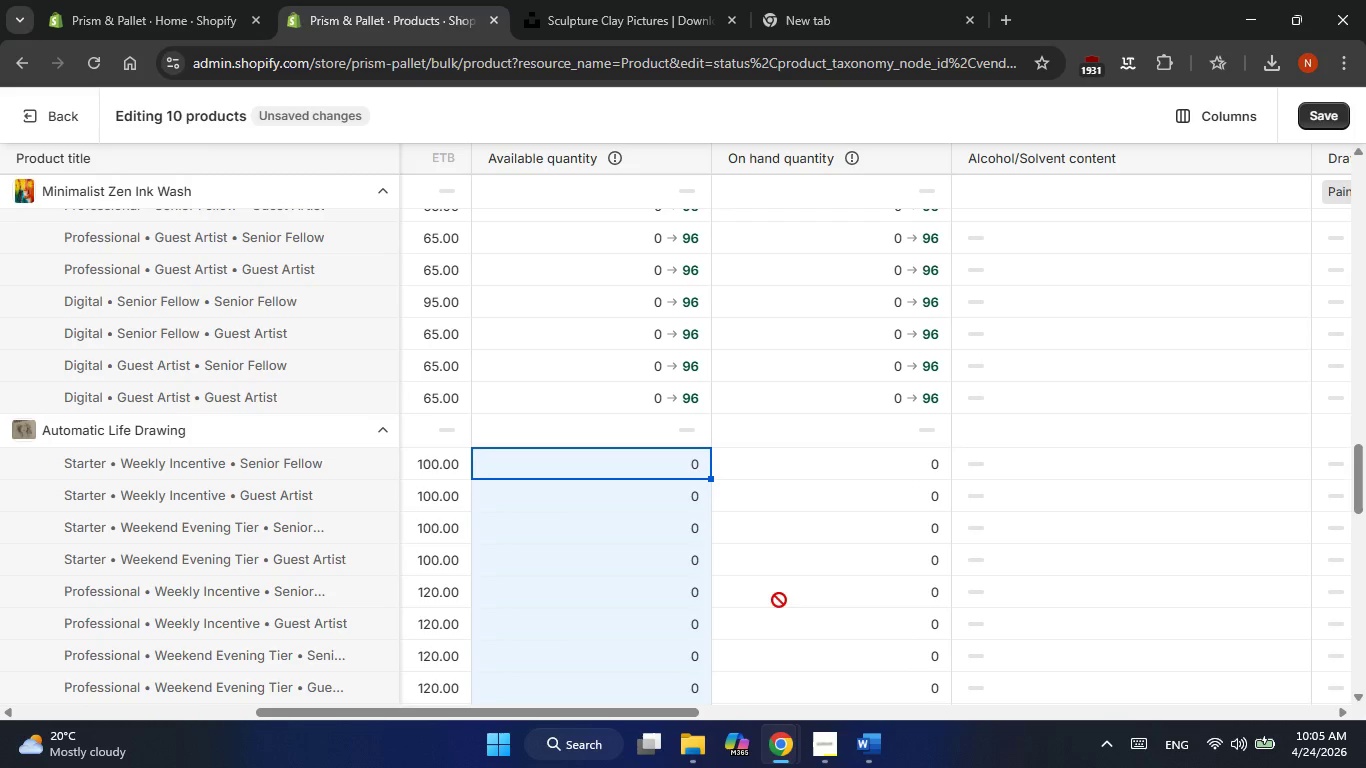 
scroll: coordinate [779, 600], scroll_direction: down, amount: 1.0
 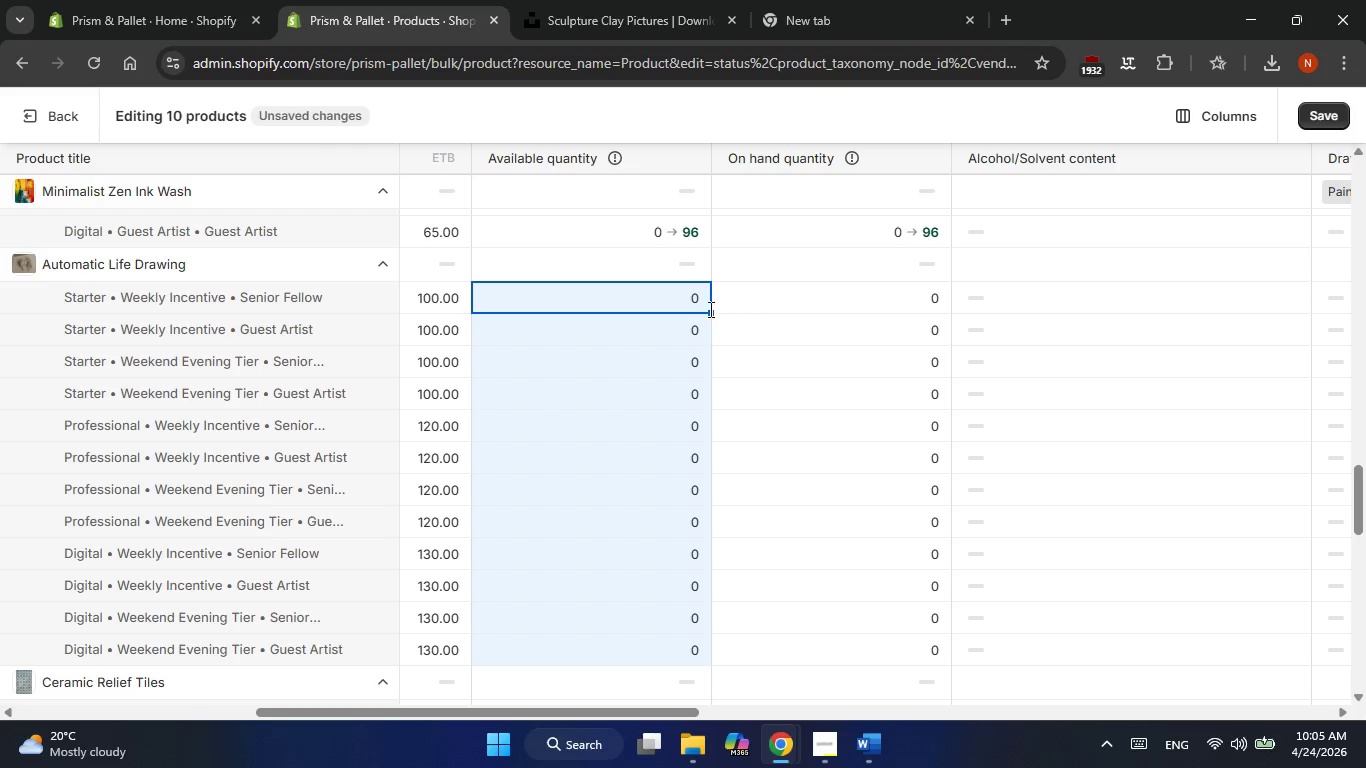 
left_click([709, 309])
 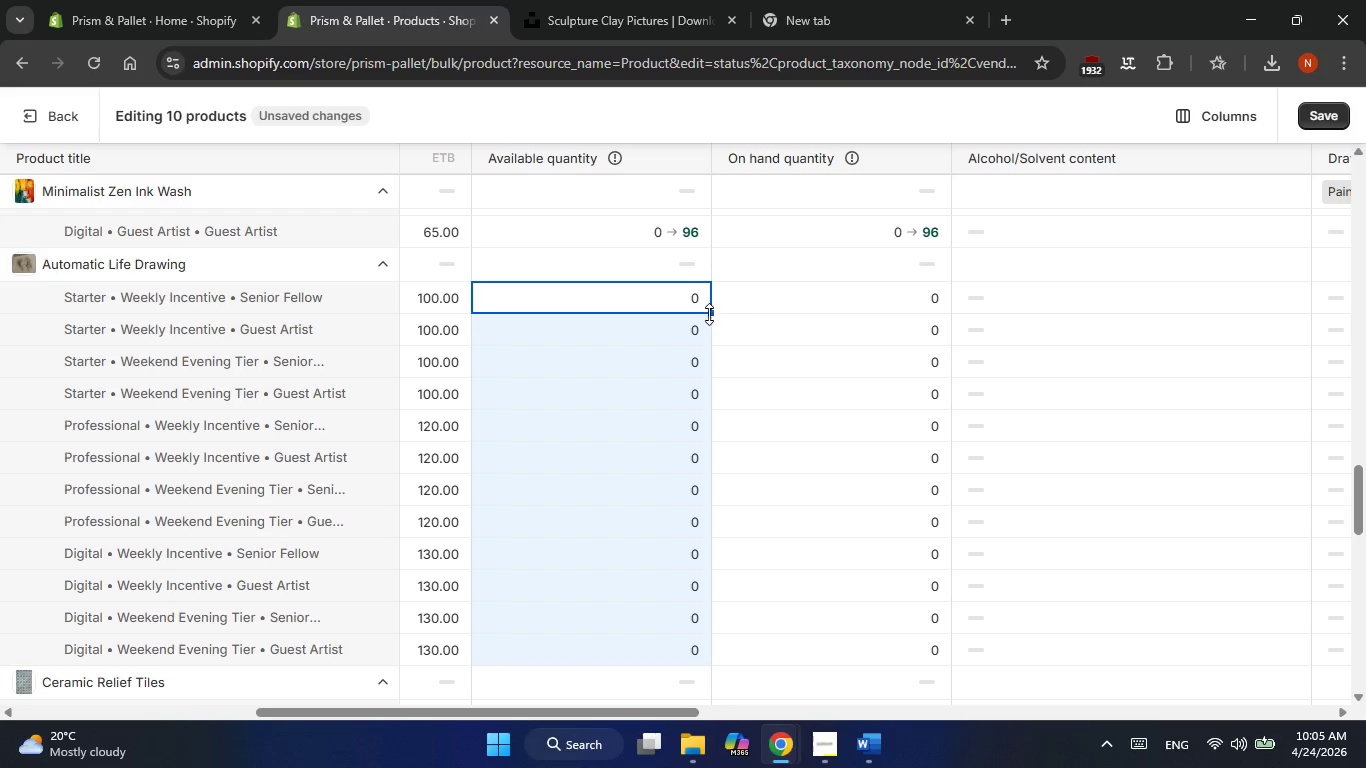 
left_click_drag(start_coordinate=[709, 315], to_coordinate=[696, 661])
 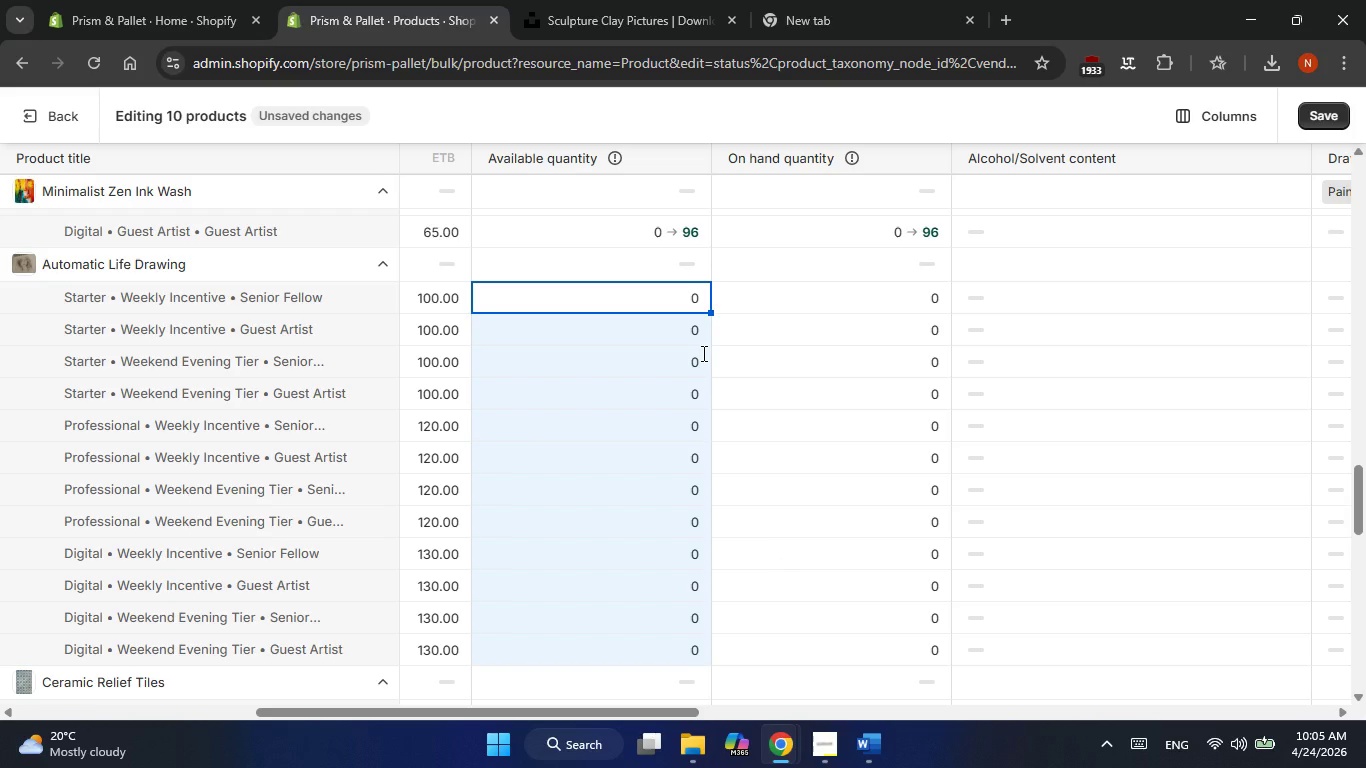 
key(Numpad1)
 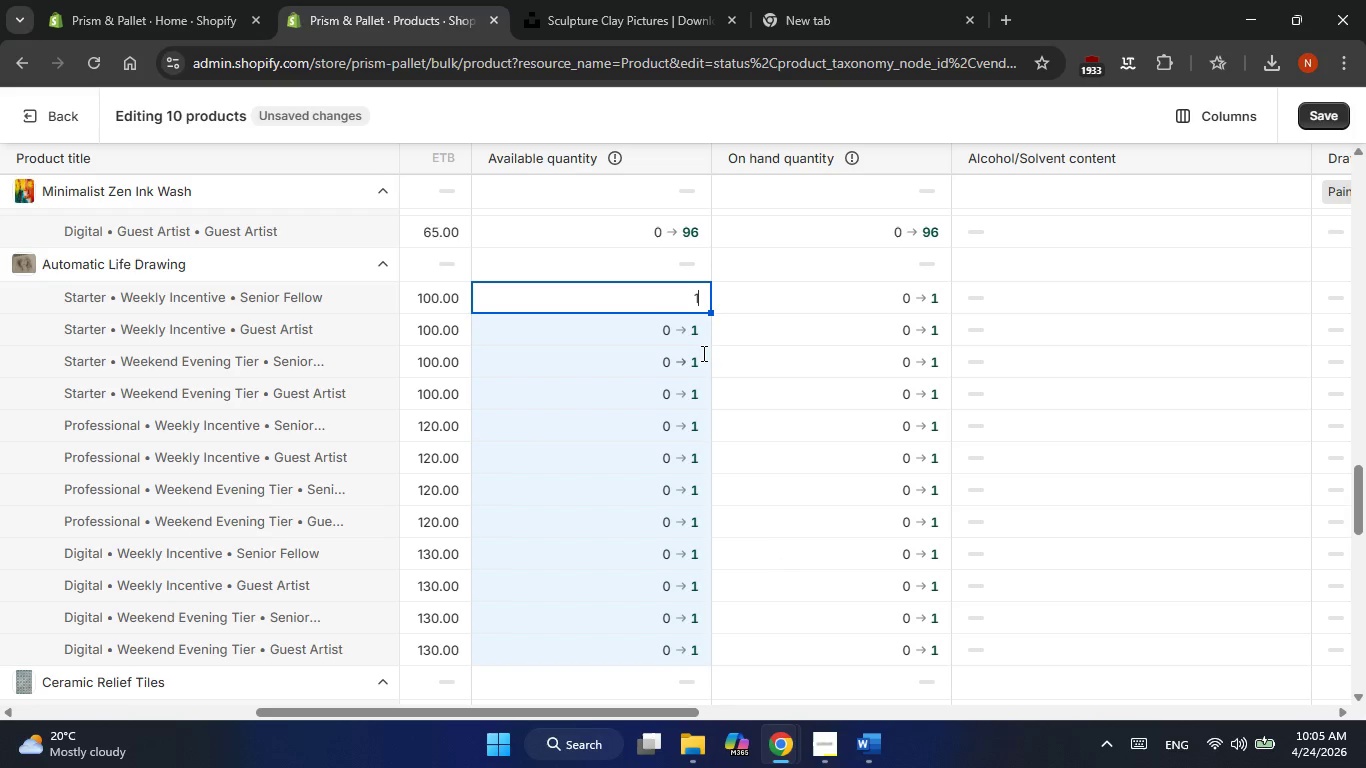 
key(Numpad0)
 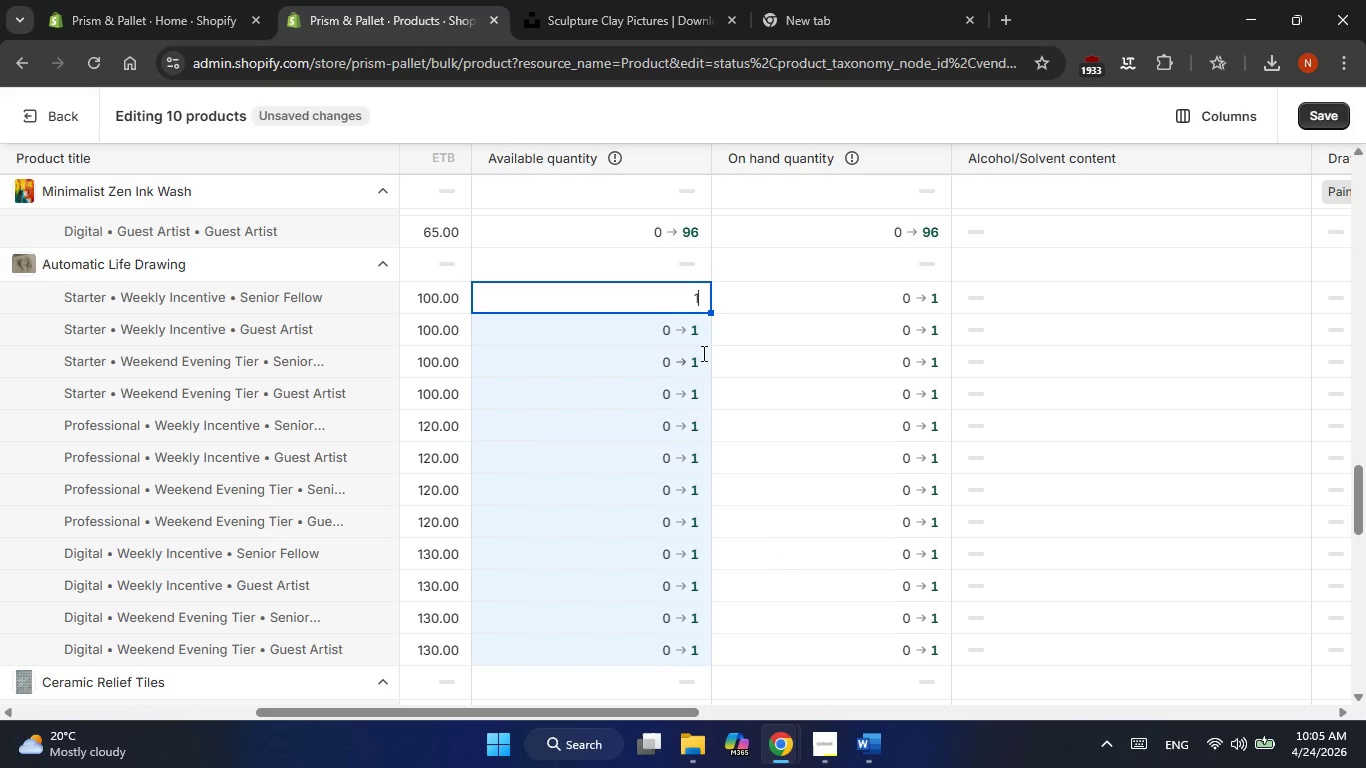 
key(Numpad0)
 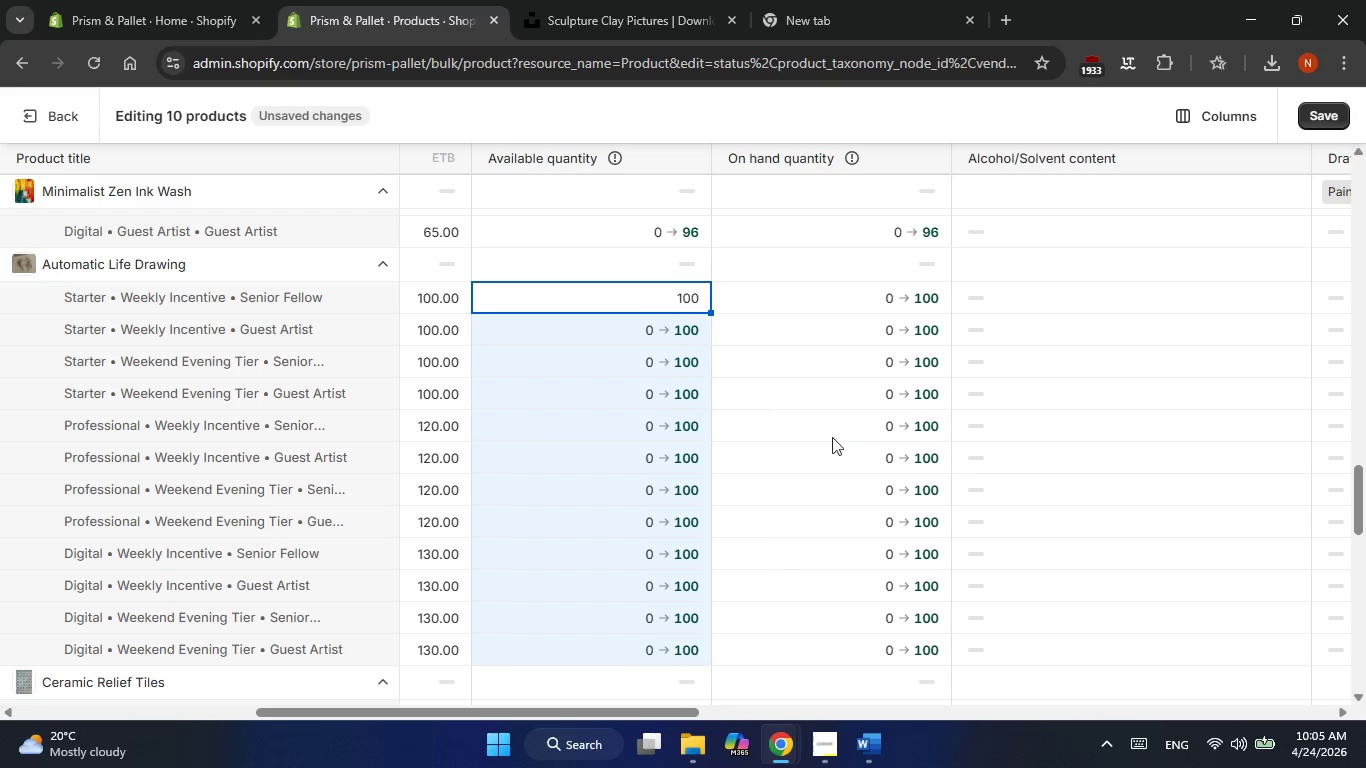 
left_click([1136, 457])
 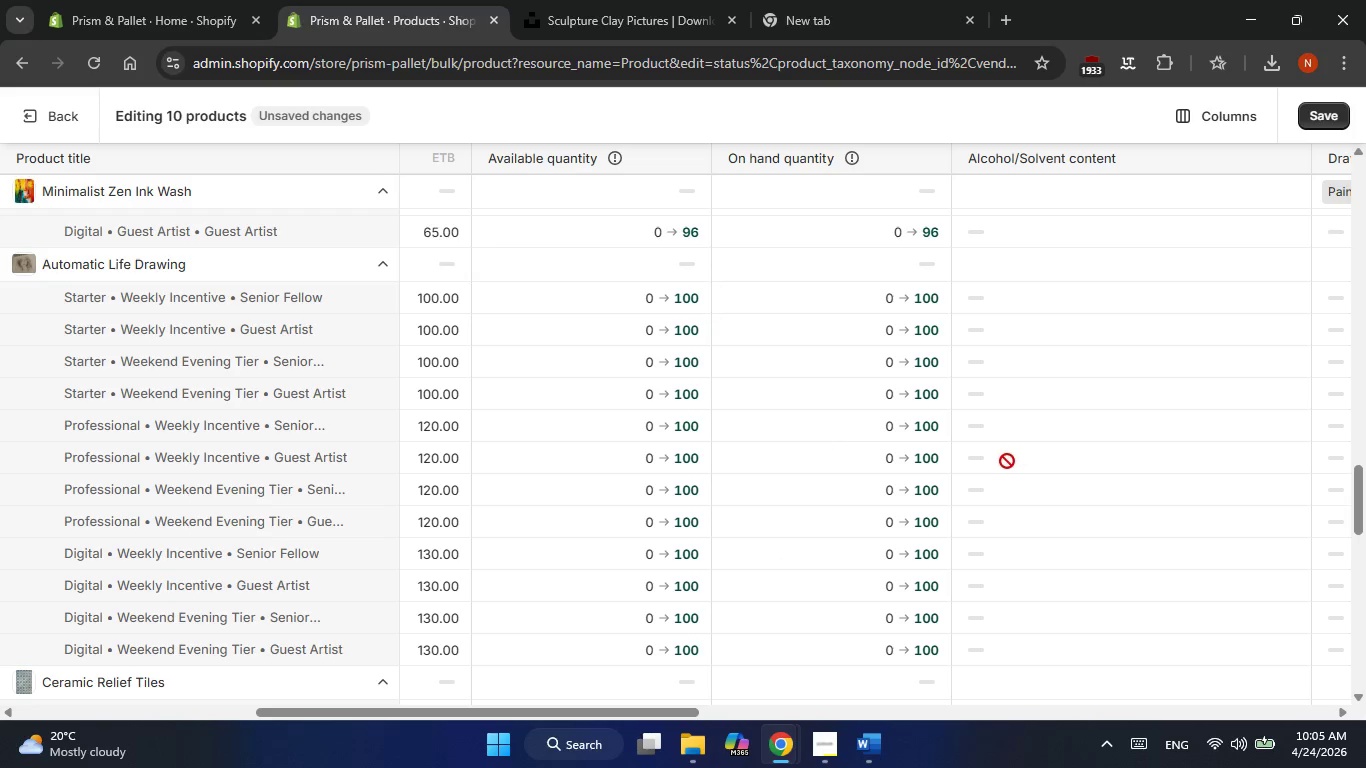 
scroll: coordinate [820, 458], scroll_direction: down, amount: 5.0
 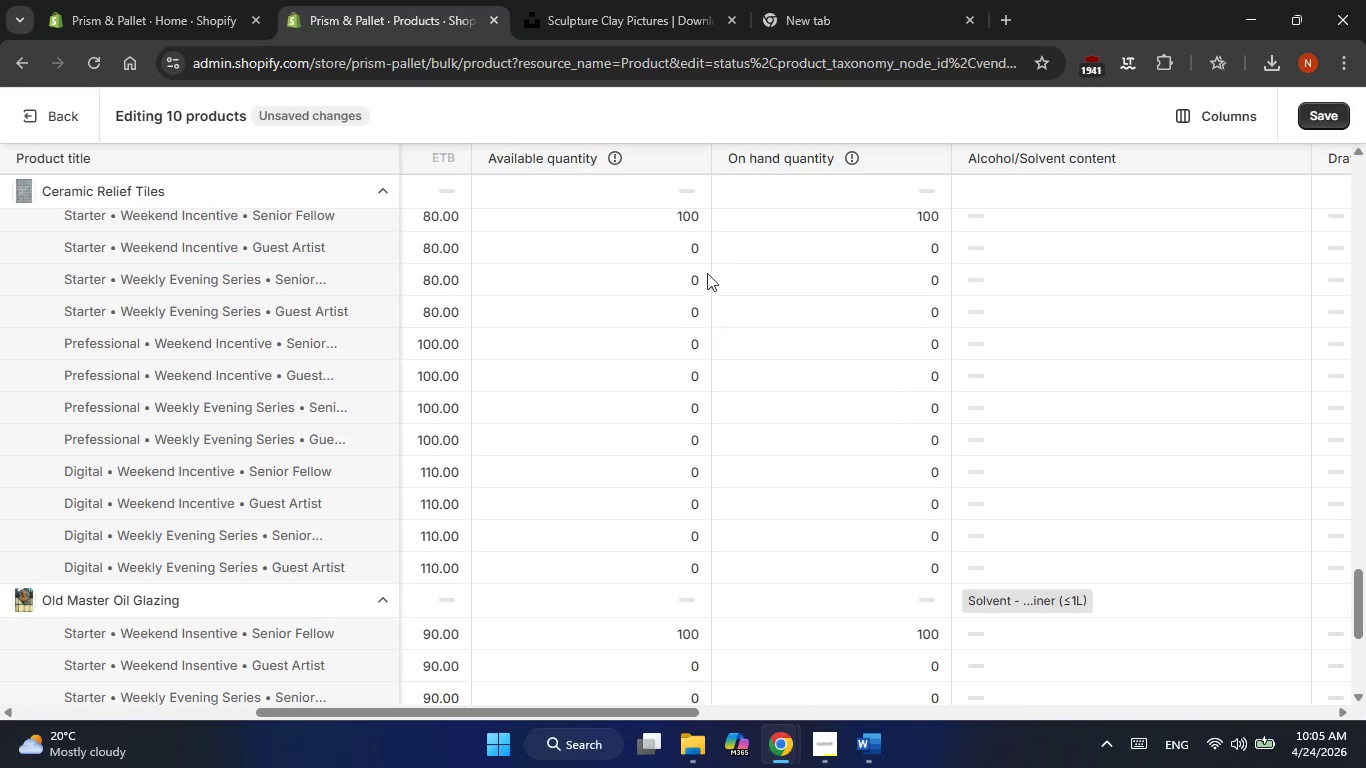 
left_click([698, 226])
 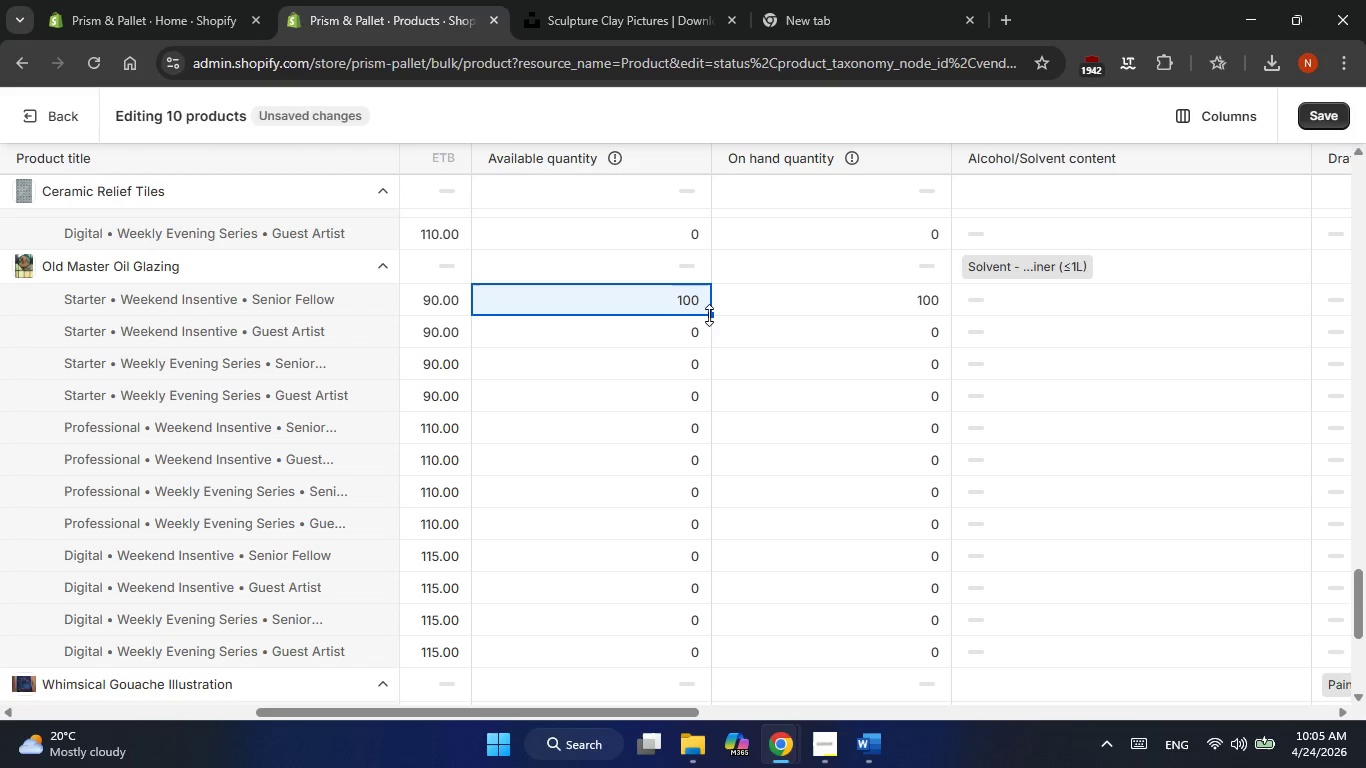 
left_click_drag(start_coordinate=[709, 315], to_coordinate=[663, 653])
 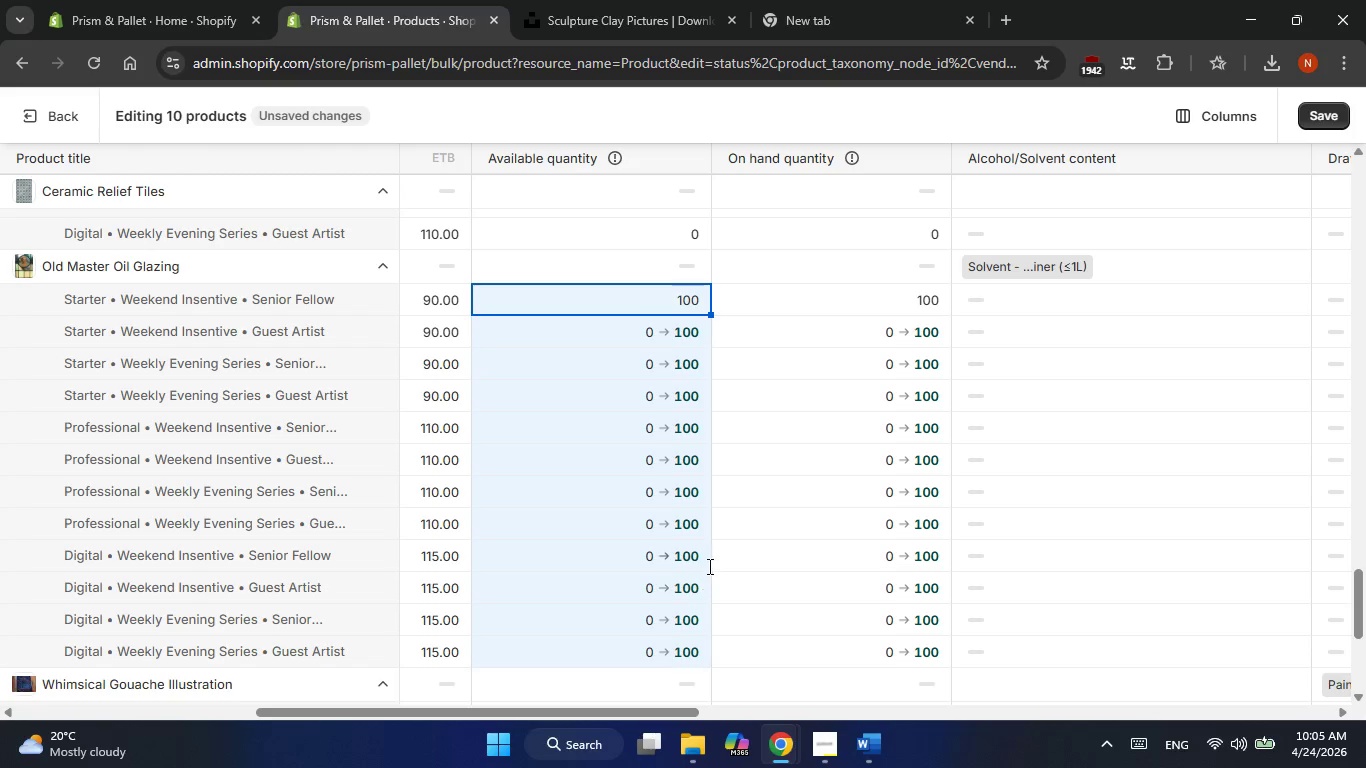 
scroll: coordinate [708, 566], scroll_direction: down, amount: 3.0
 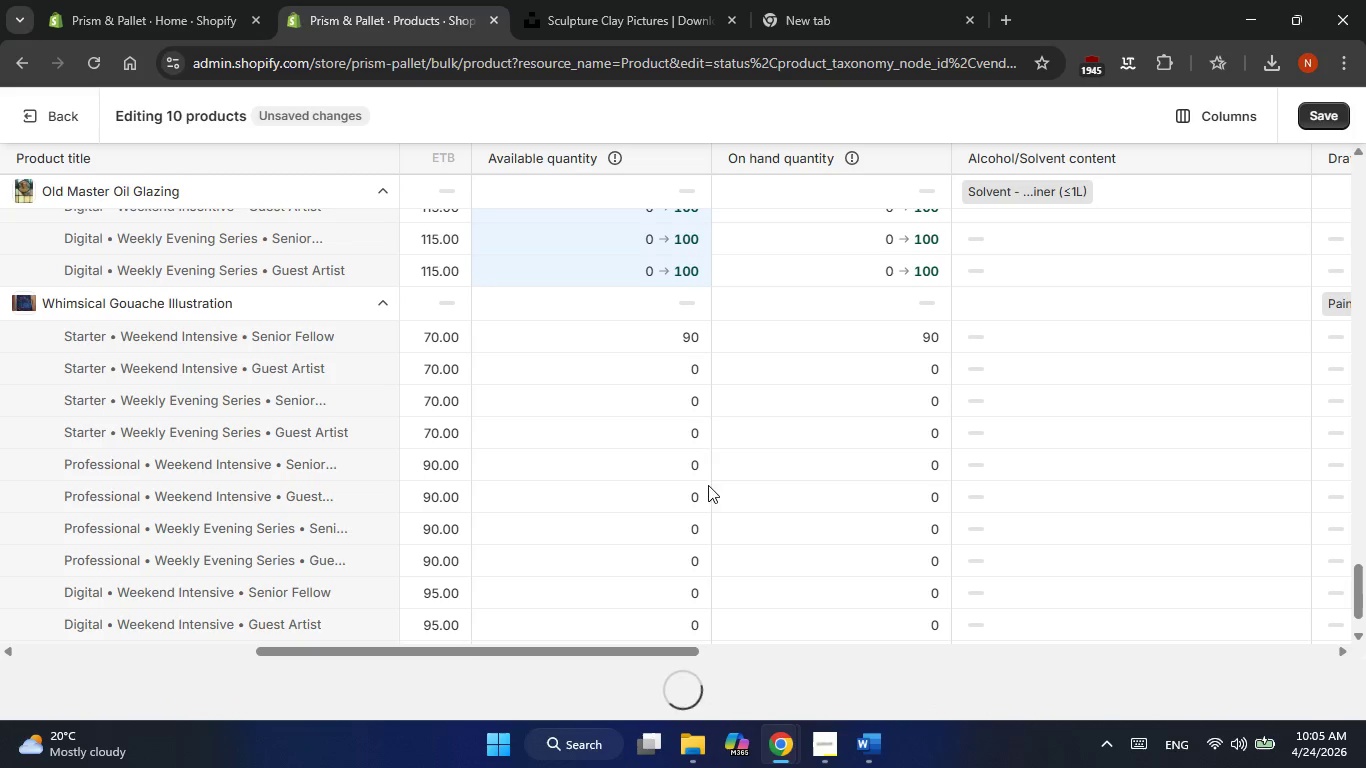 
left_click([698, 335])
 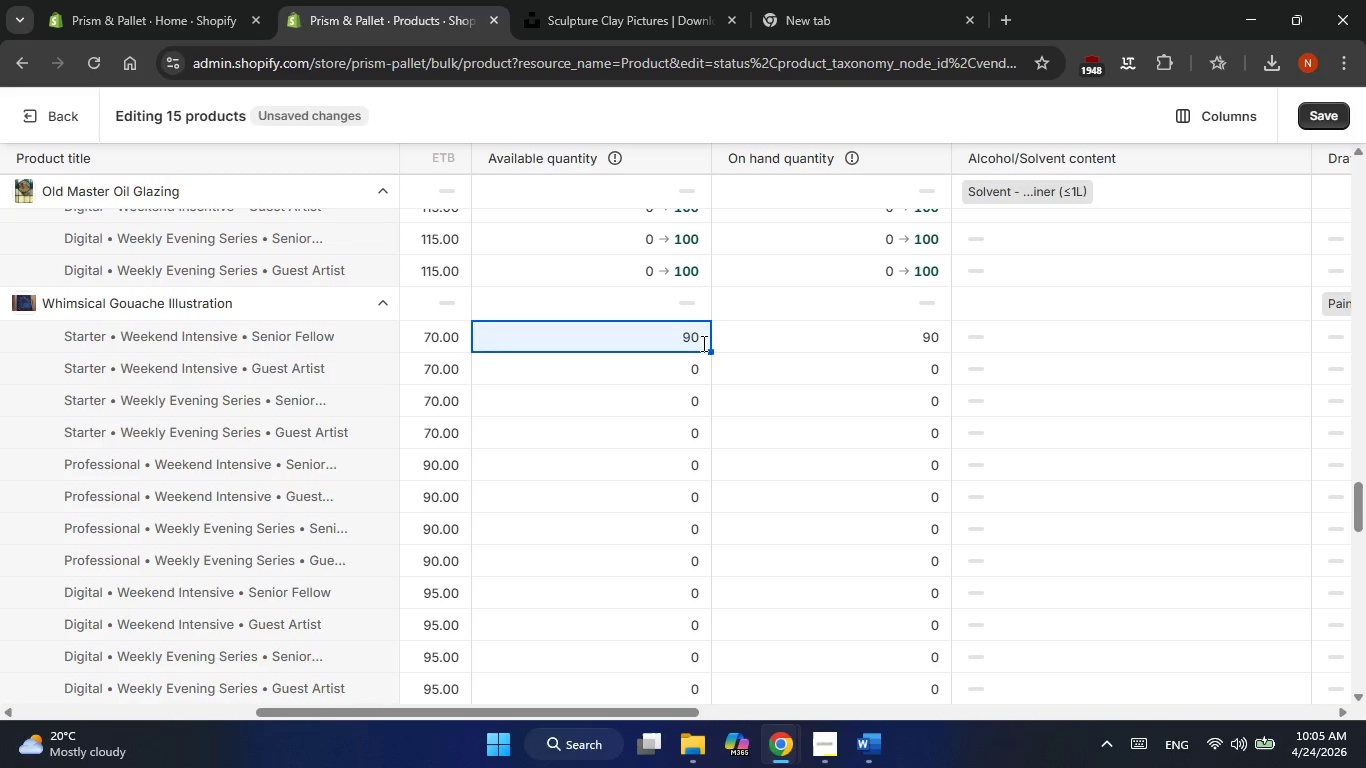 
left_click_drag(start_coordinate=[709, 352], to_coordinate=[668, 697])
 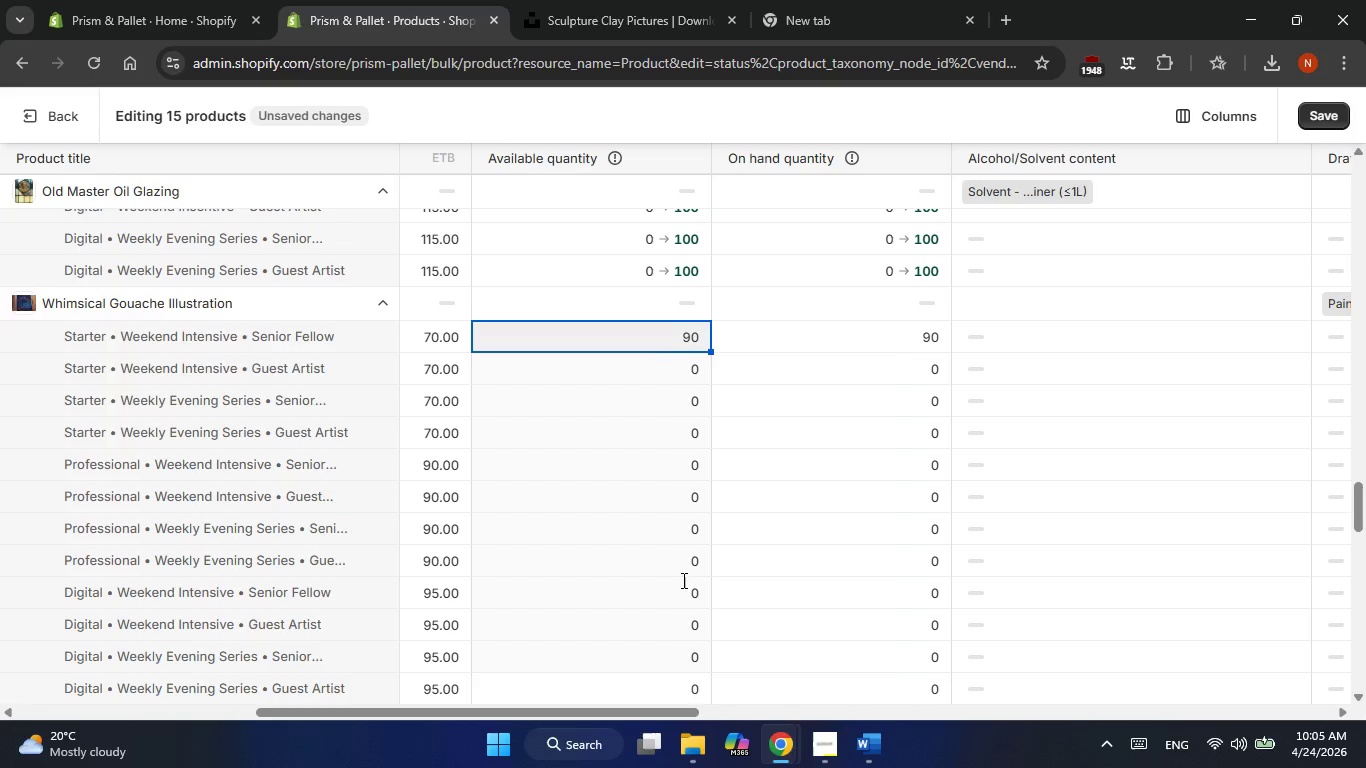 
scroll: coordinate [682, 580], scroll_direction: down, amount: 3.0
 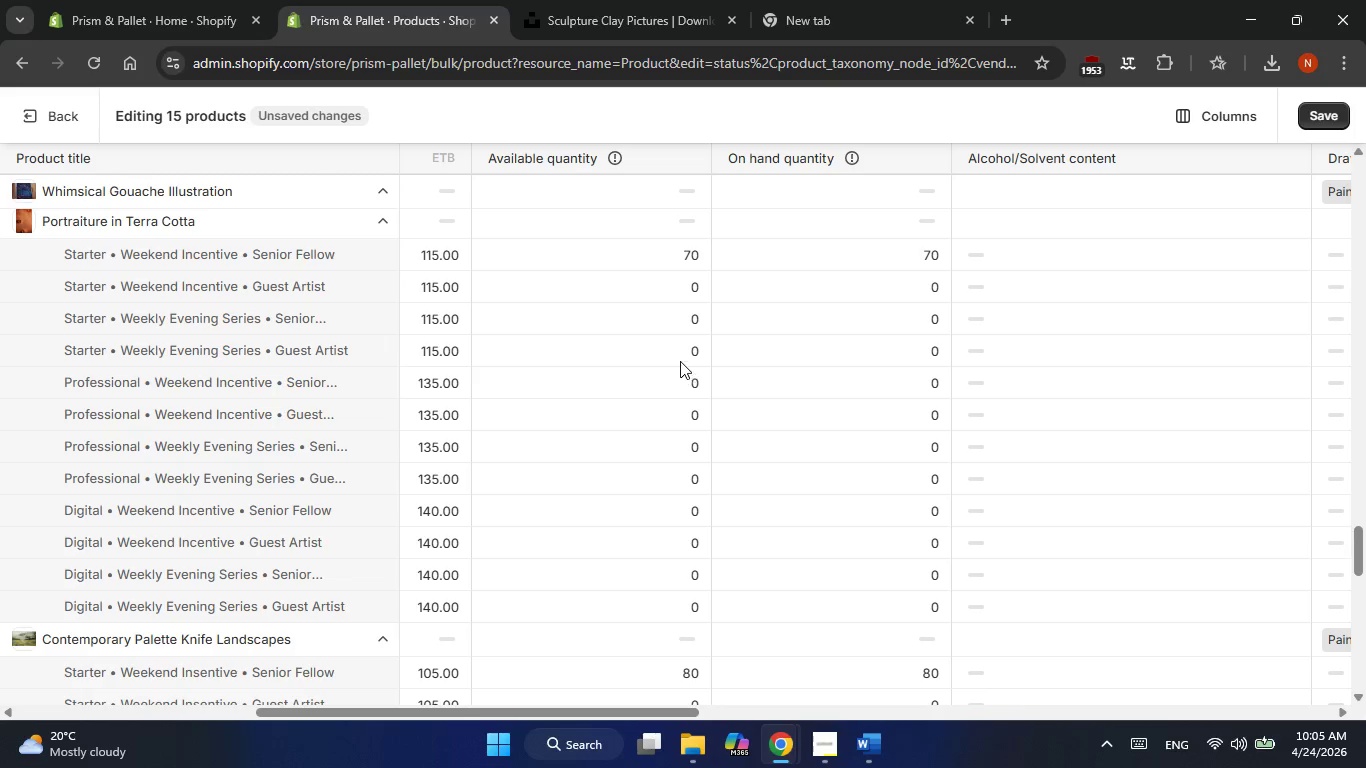 
left_click([698, 253])
 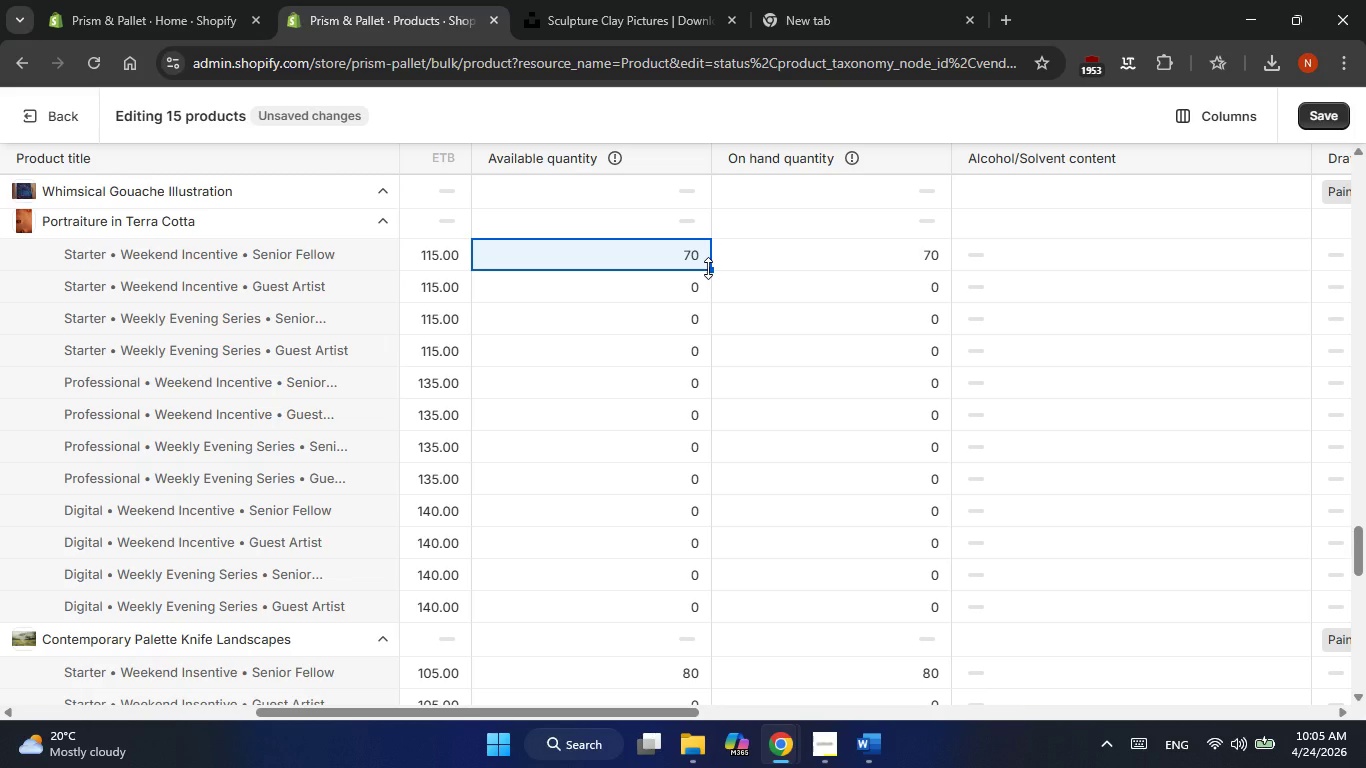 
left_click_drag(start_coordinate=[708, 268], to_coordinate=[699, 616])
 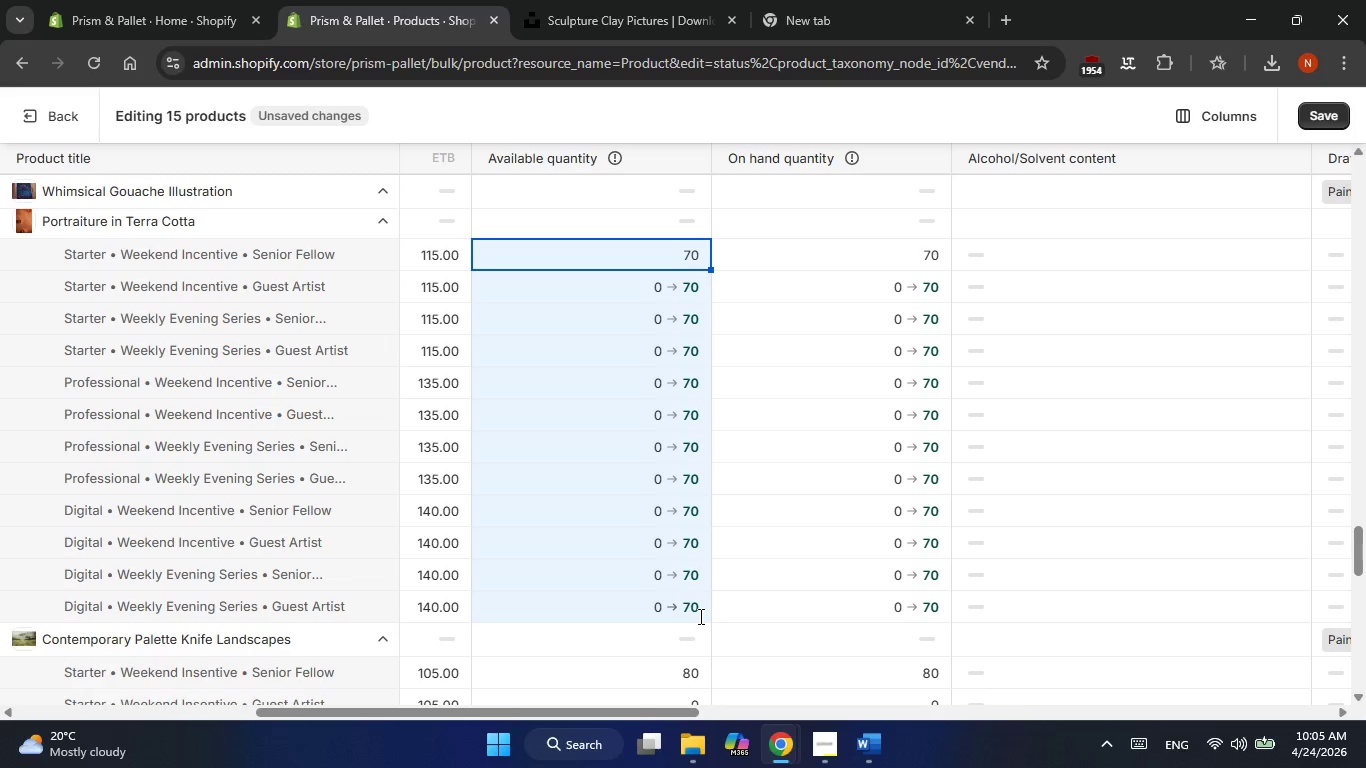 
scroll: coordinate [699, 616], scroll_direction: down, amount: 3.0
 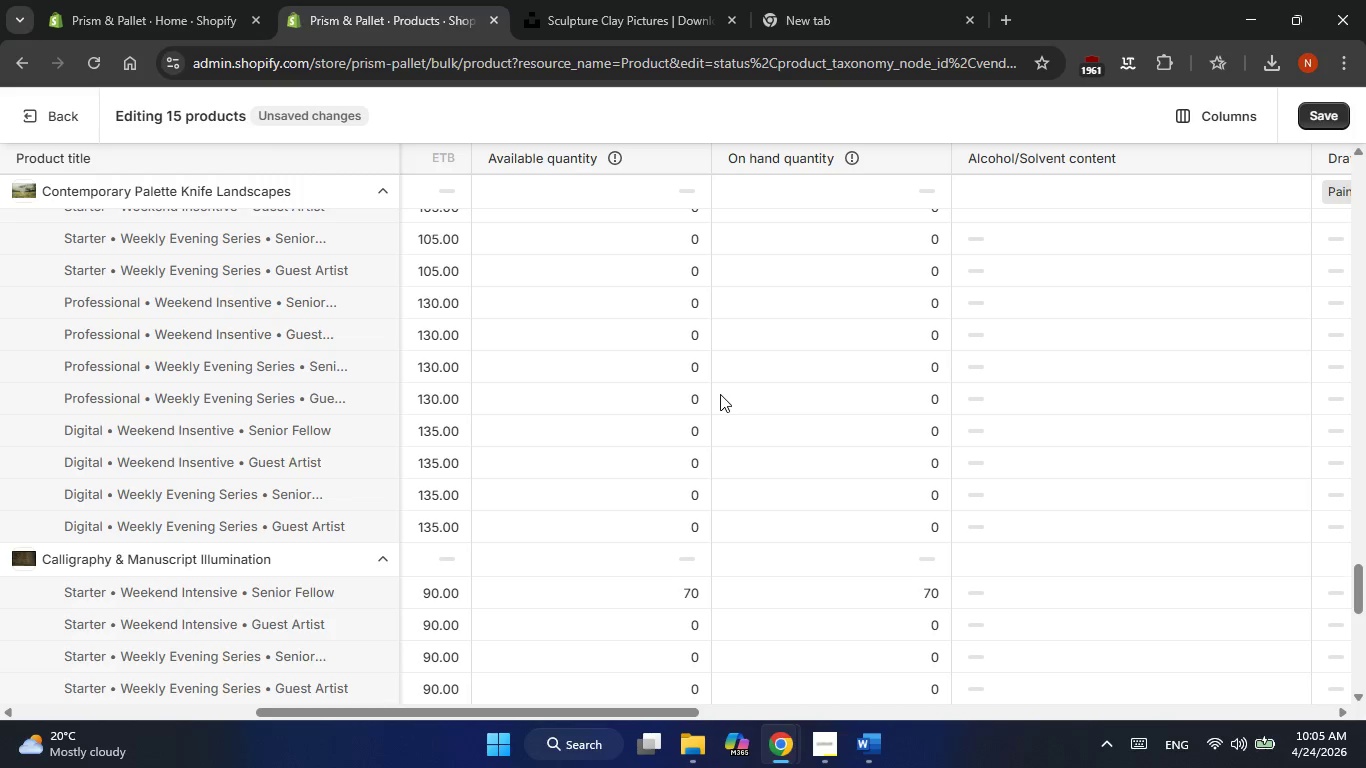 
wait(5.03)
 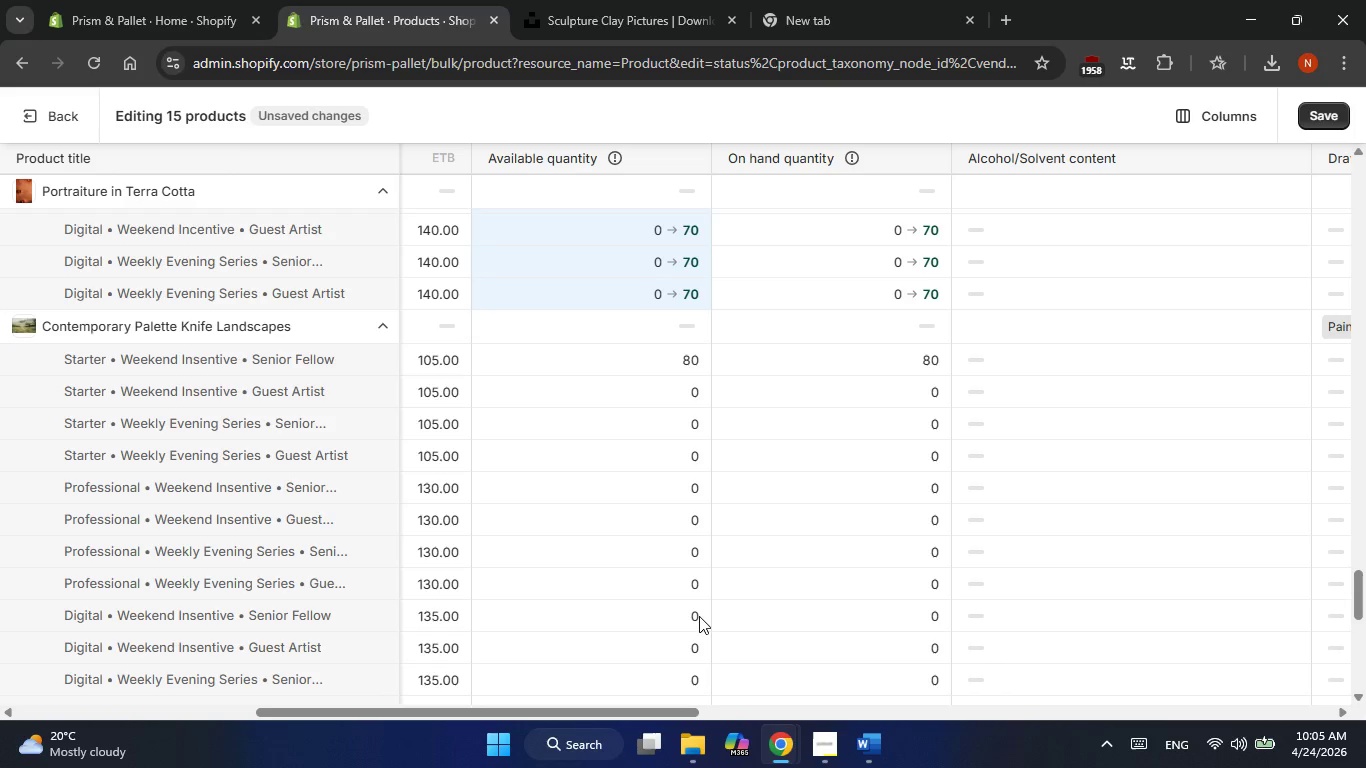 
left_click([689, 251])
 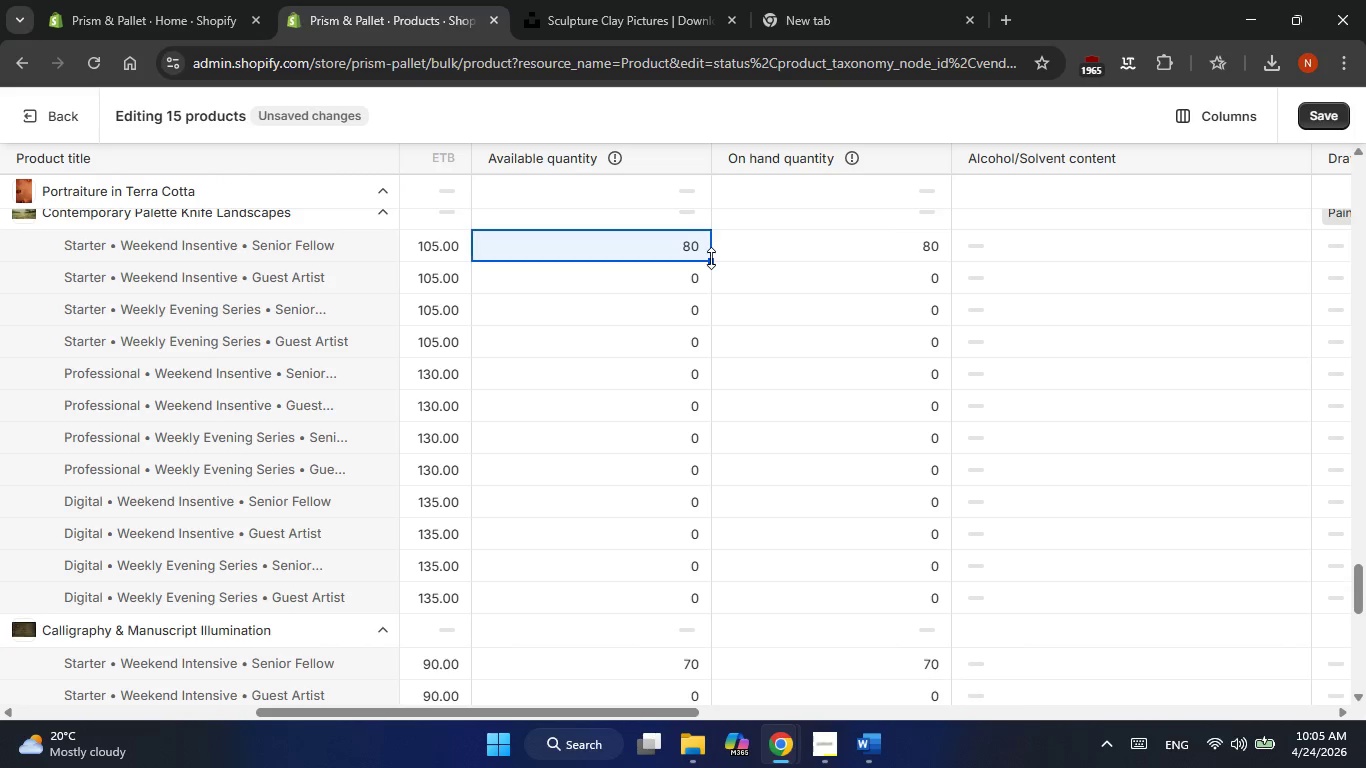 
left_click_drag(start_coordinate=[711, 258], to_coordinate=[716, 610])
 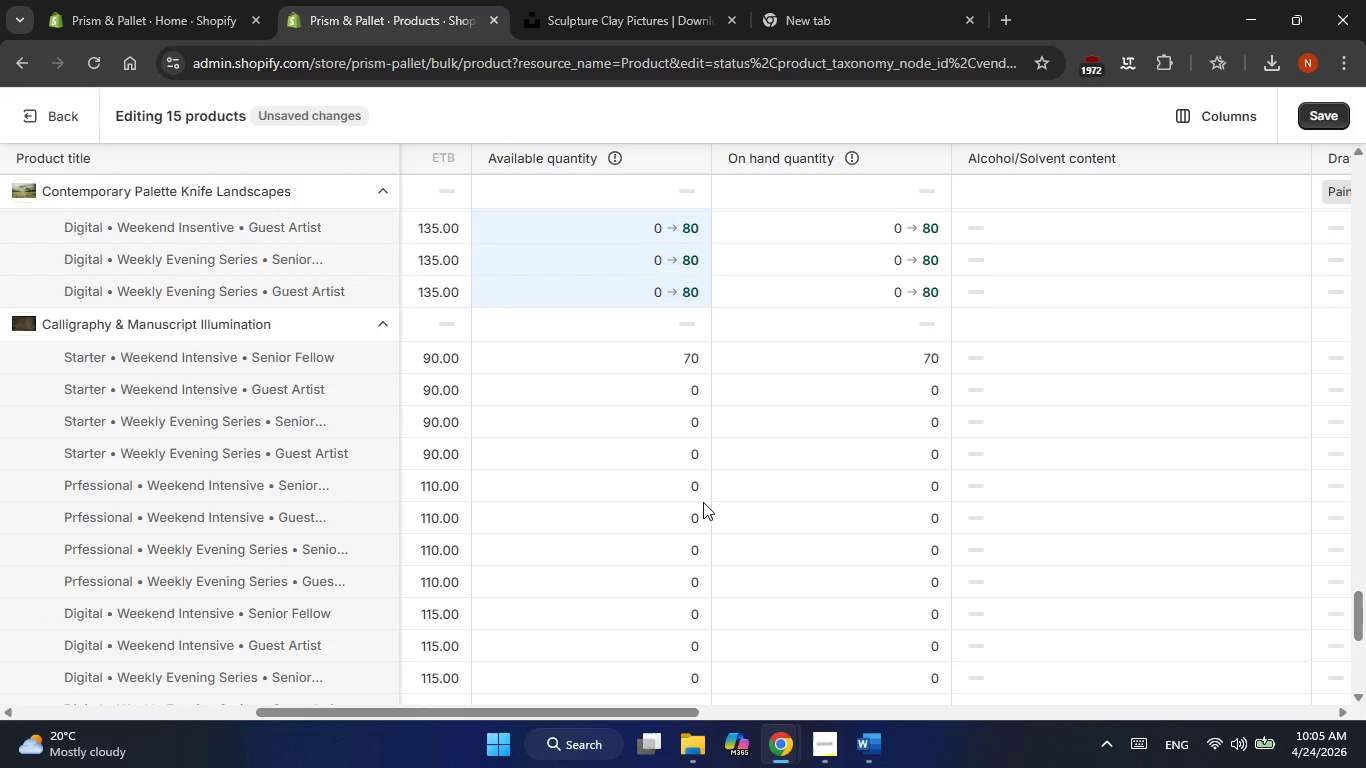 
left_click([698, 359])
 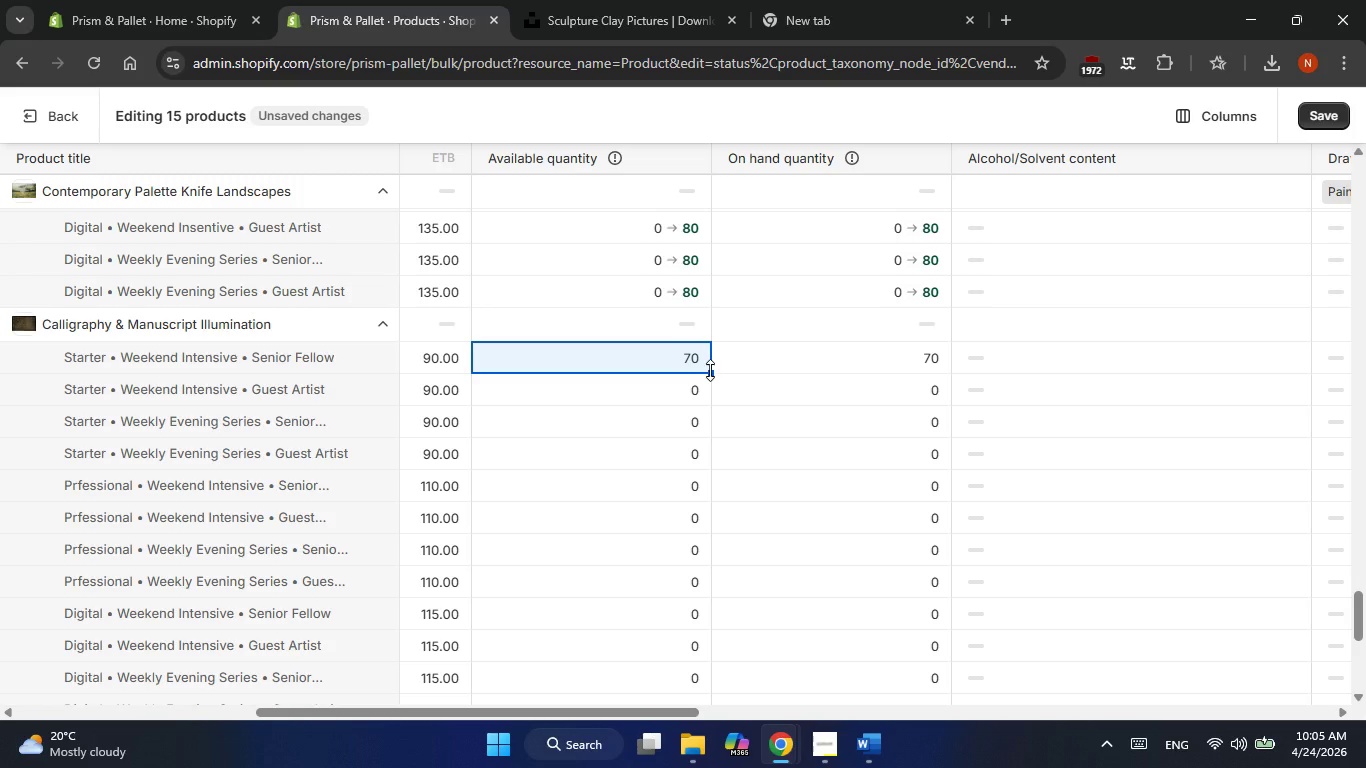 
left_click_drag(start_coordinate=[710, 370], to_coordinate=[708, 688])
 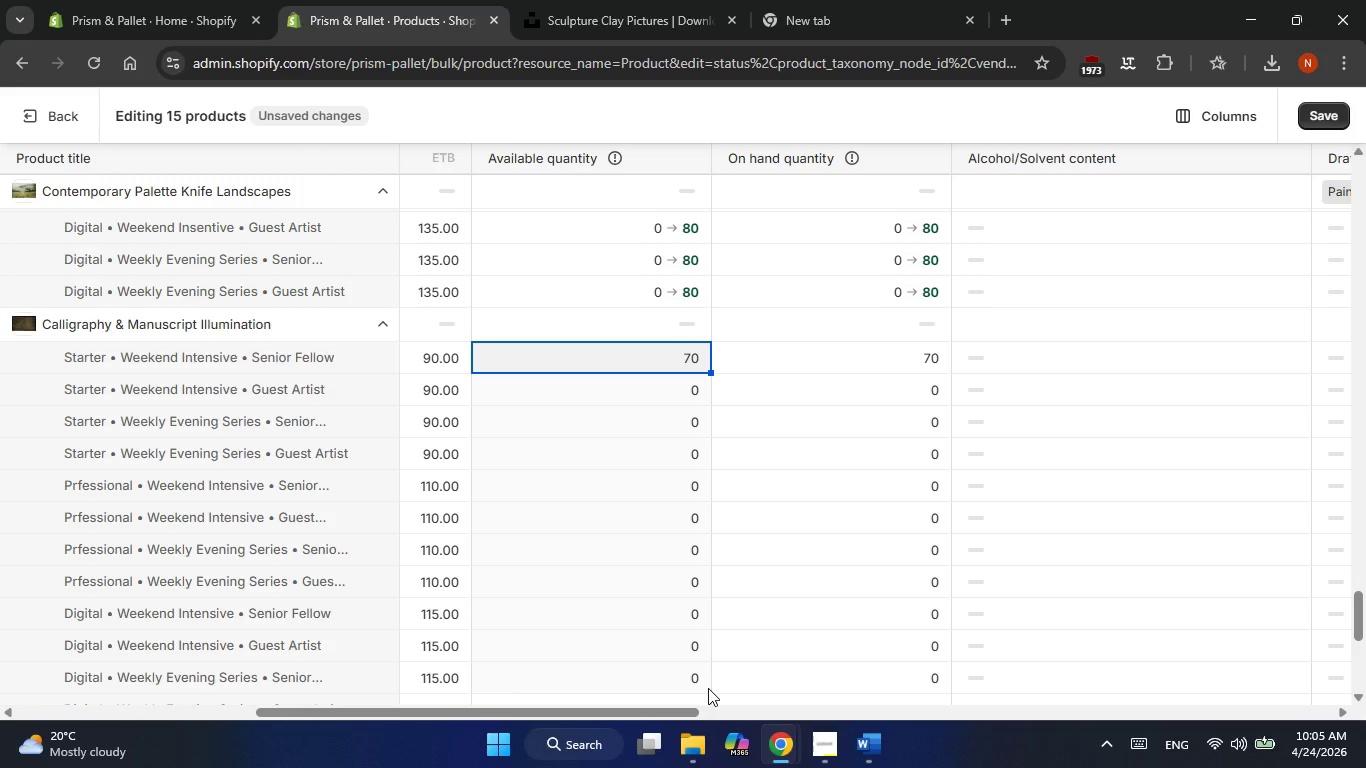 
scroll: coordinate [726, 617], scroll_direction: down, amount: 3.0
 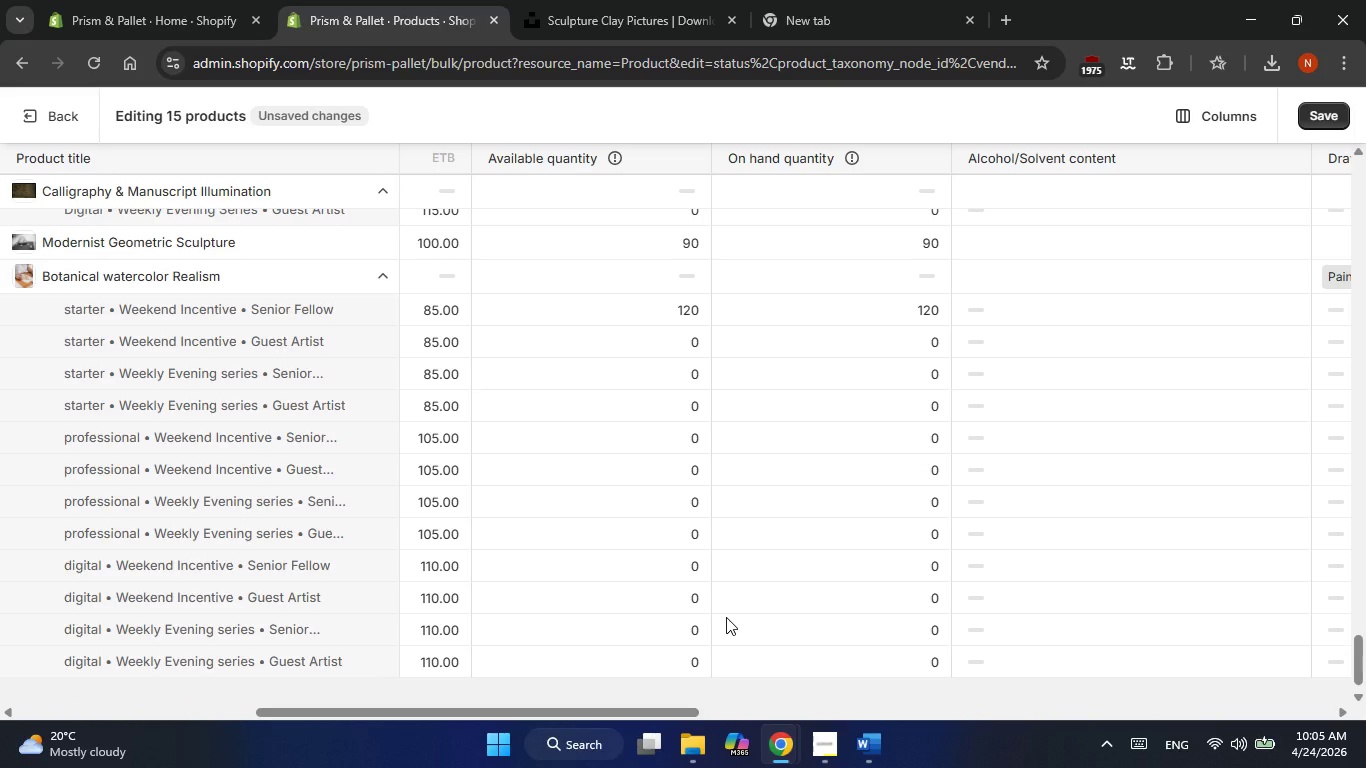 
scroll: coordinate [726, 617], scroll_direction: none, amount: 0.0
 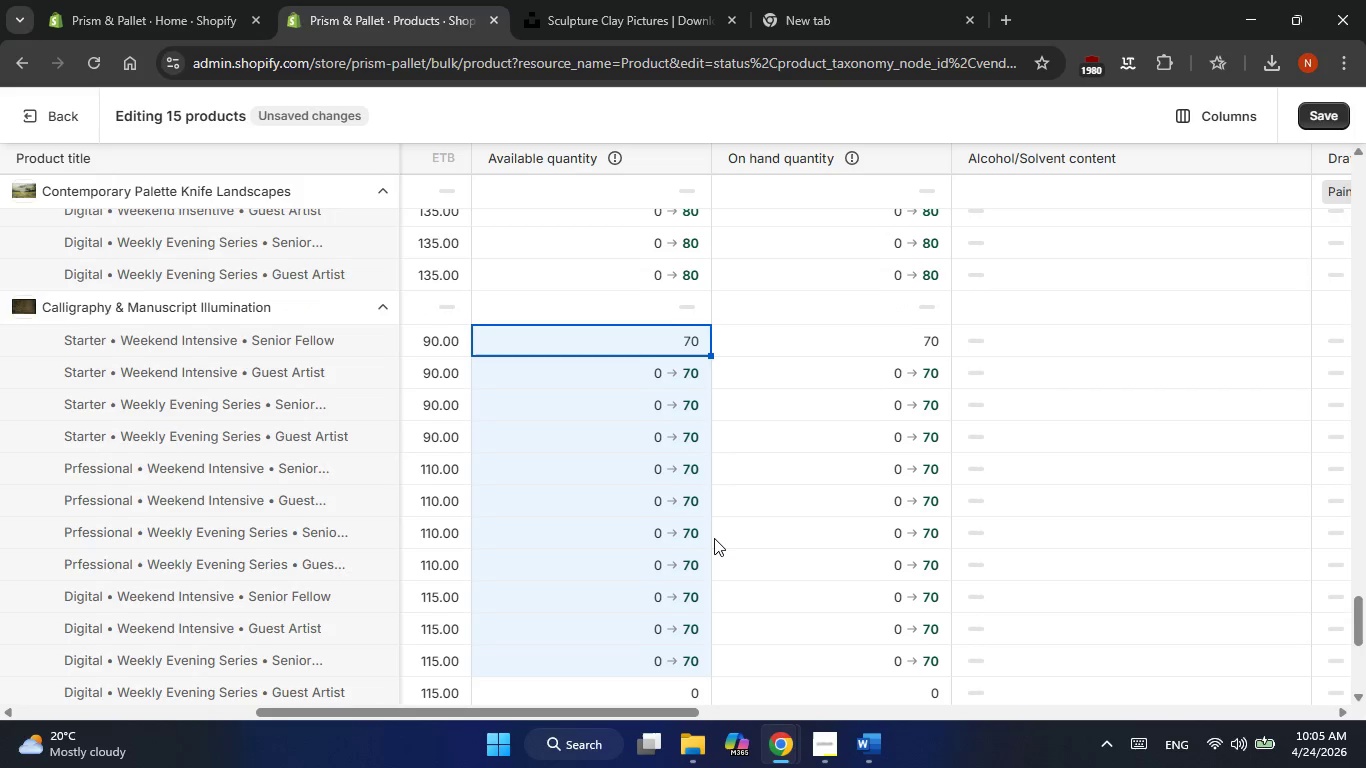 
wait(5.08)
 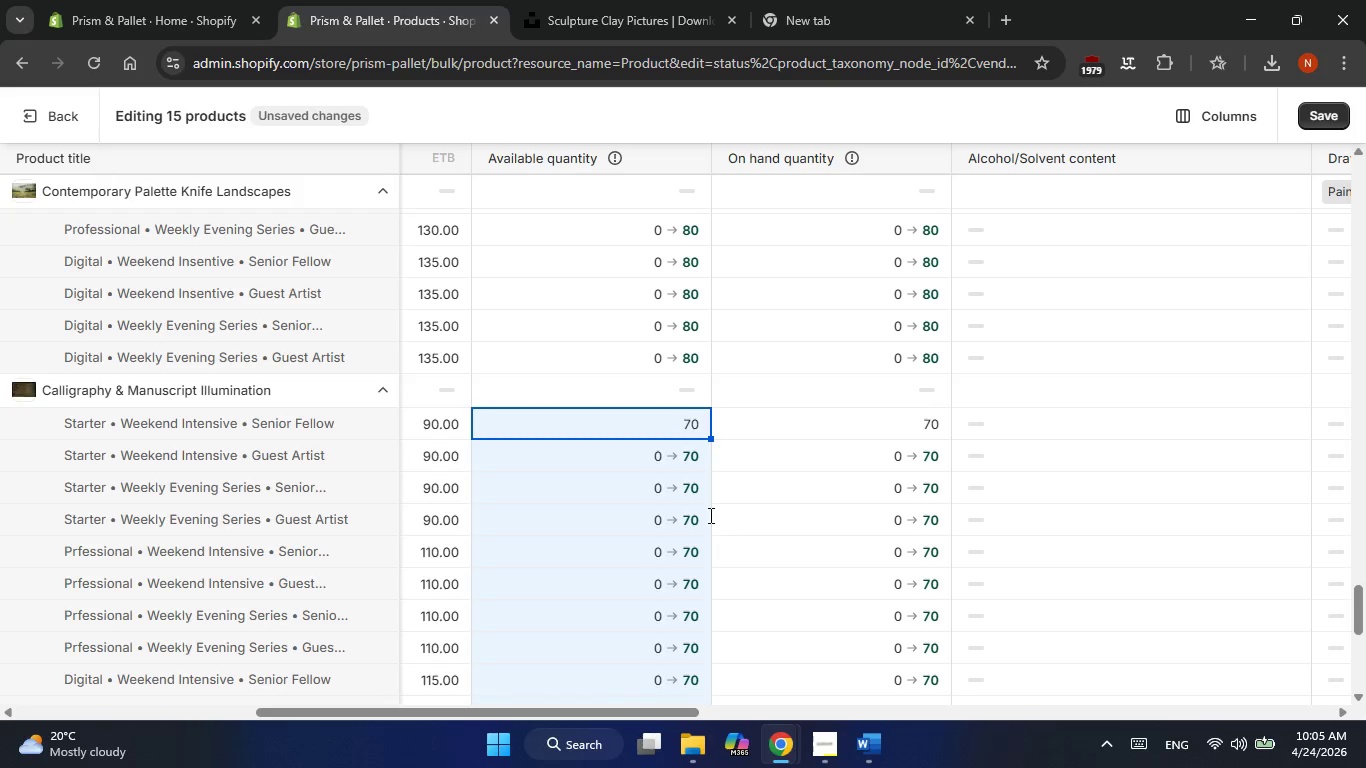 
left_click([693, 628])
 